 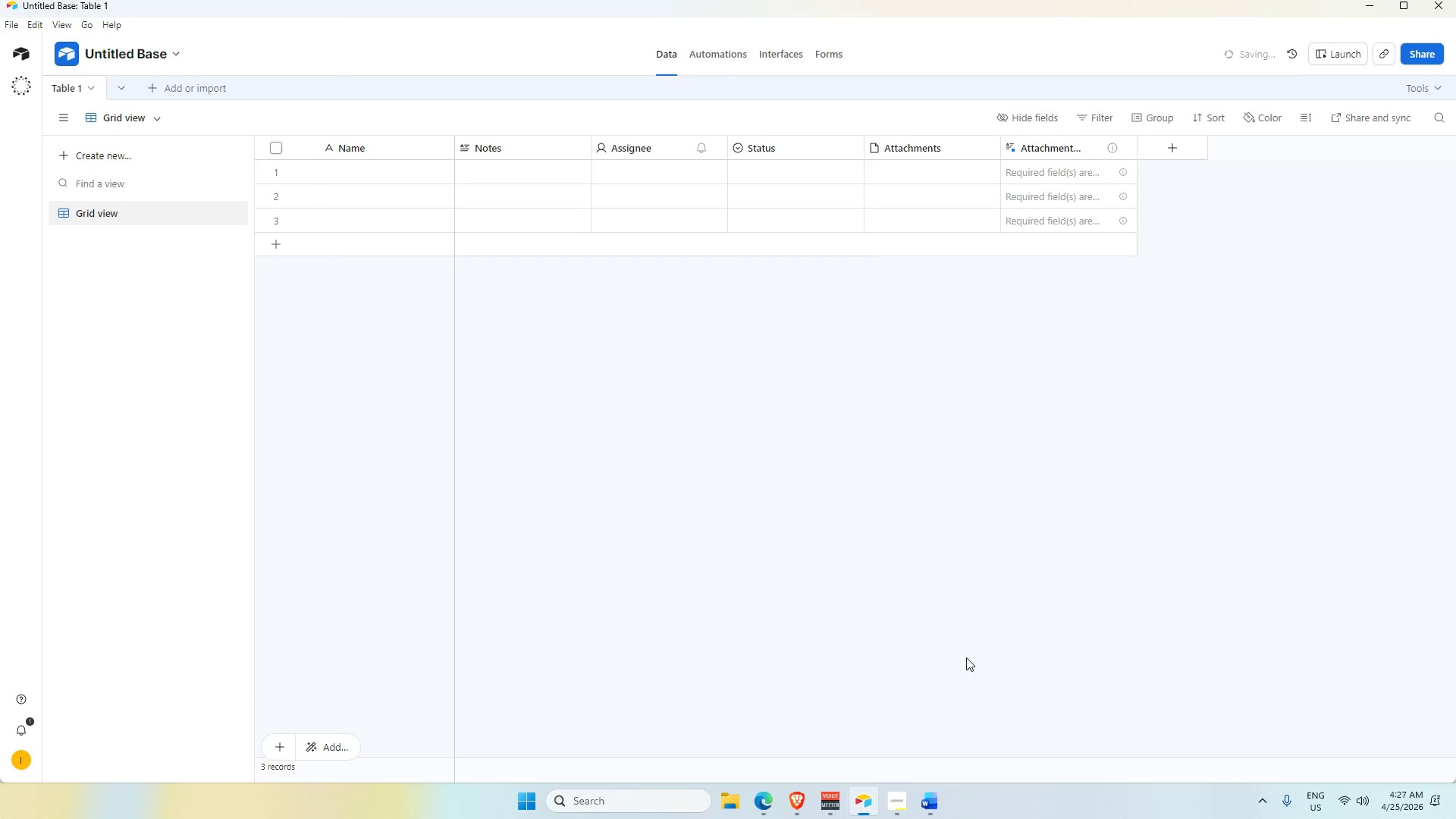 
mouse_move([807, 795])
 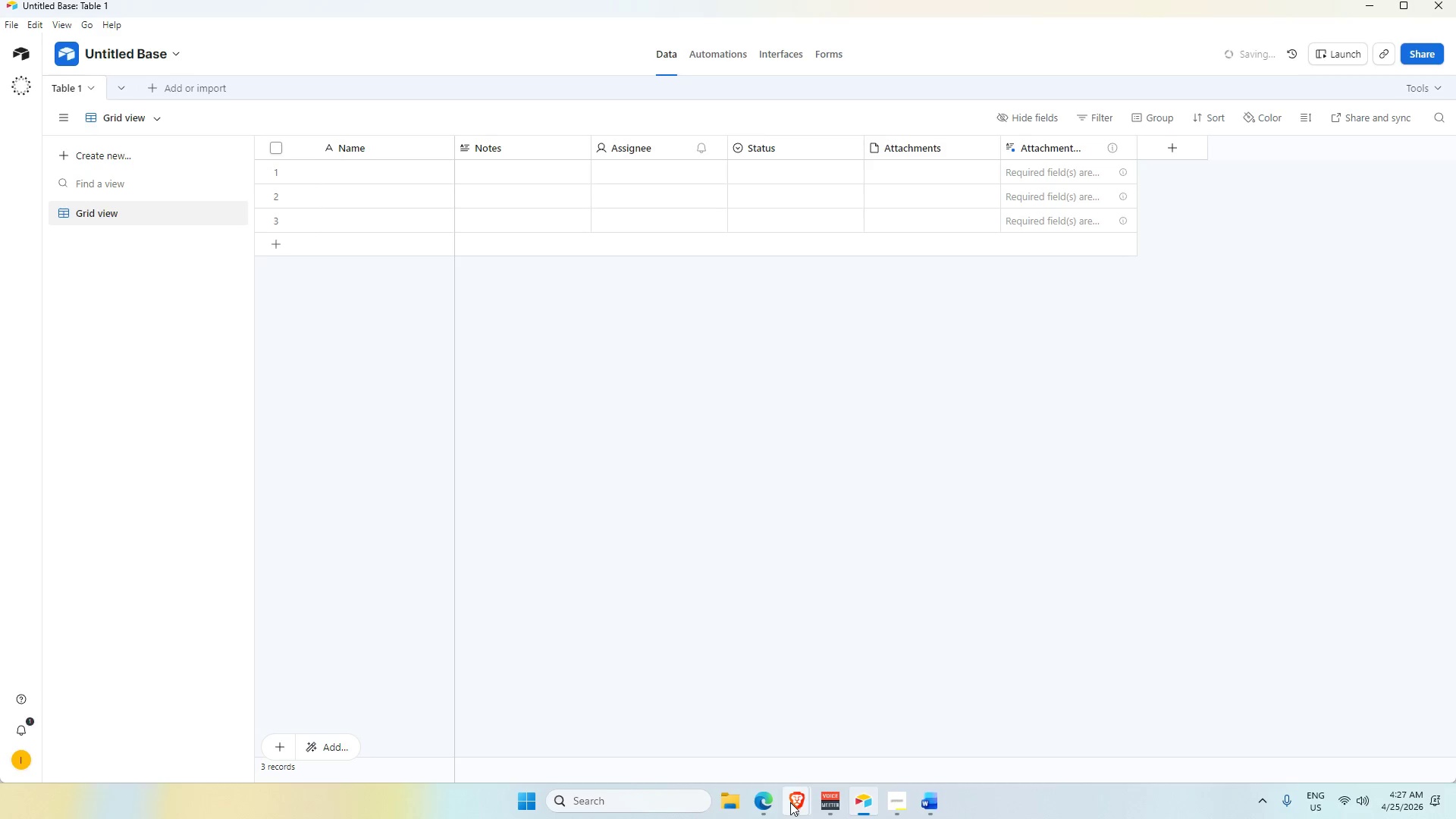 
left_click([725, 734])
 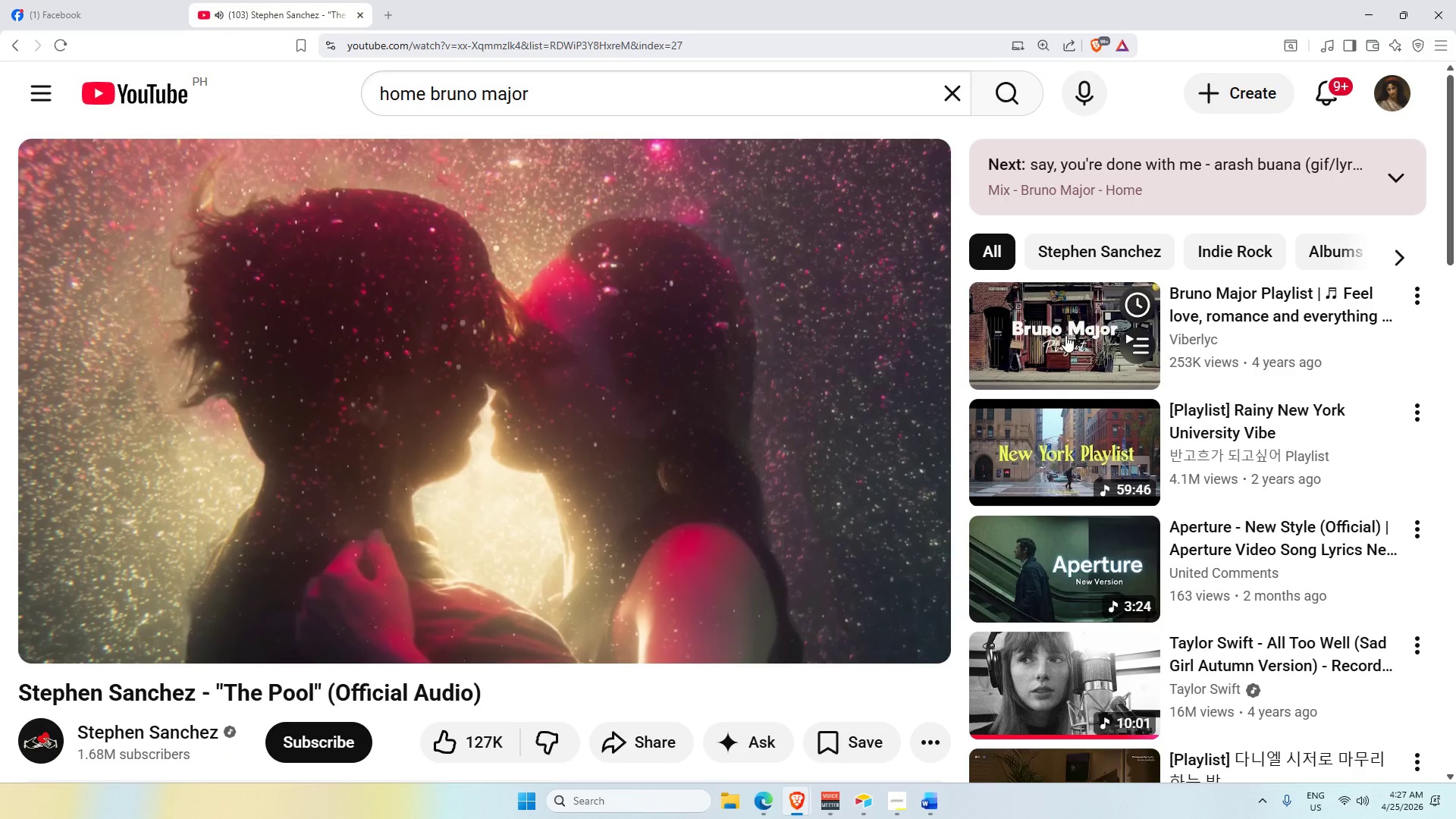 
left_click([1065, 334])
 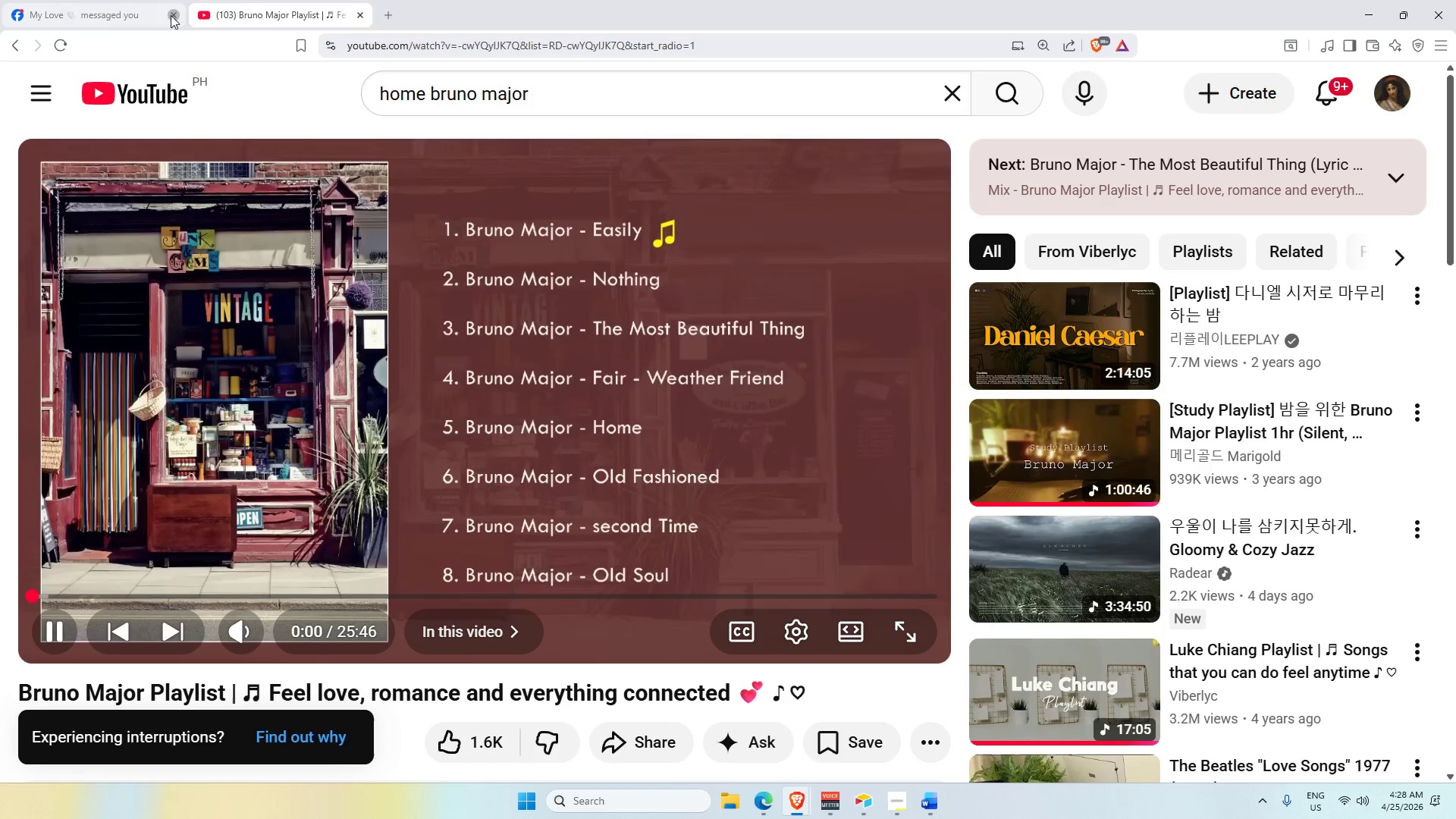 
wait(11.39)
 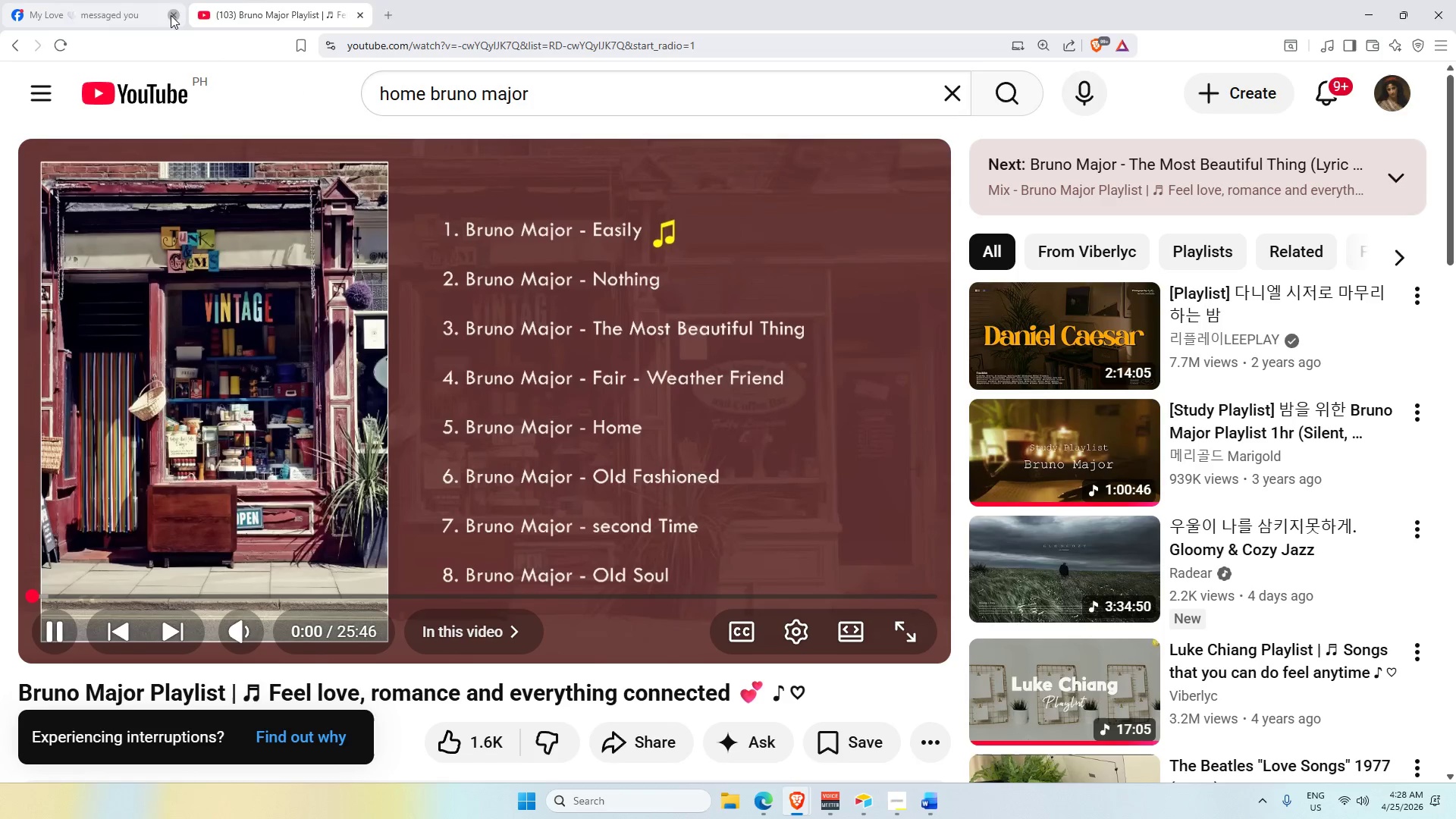 
left_click([835, 721])
 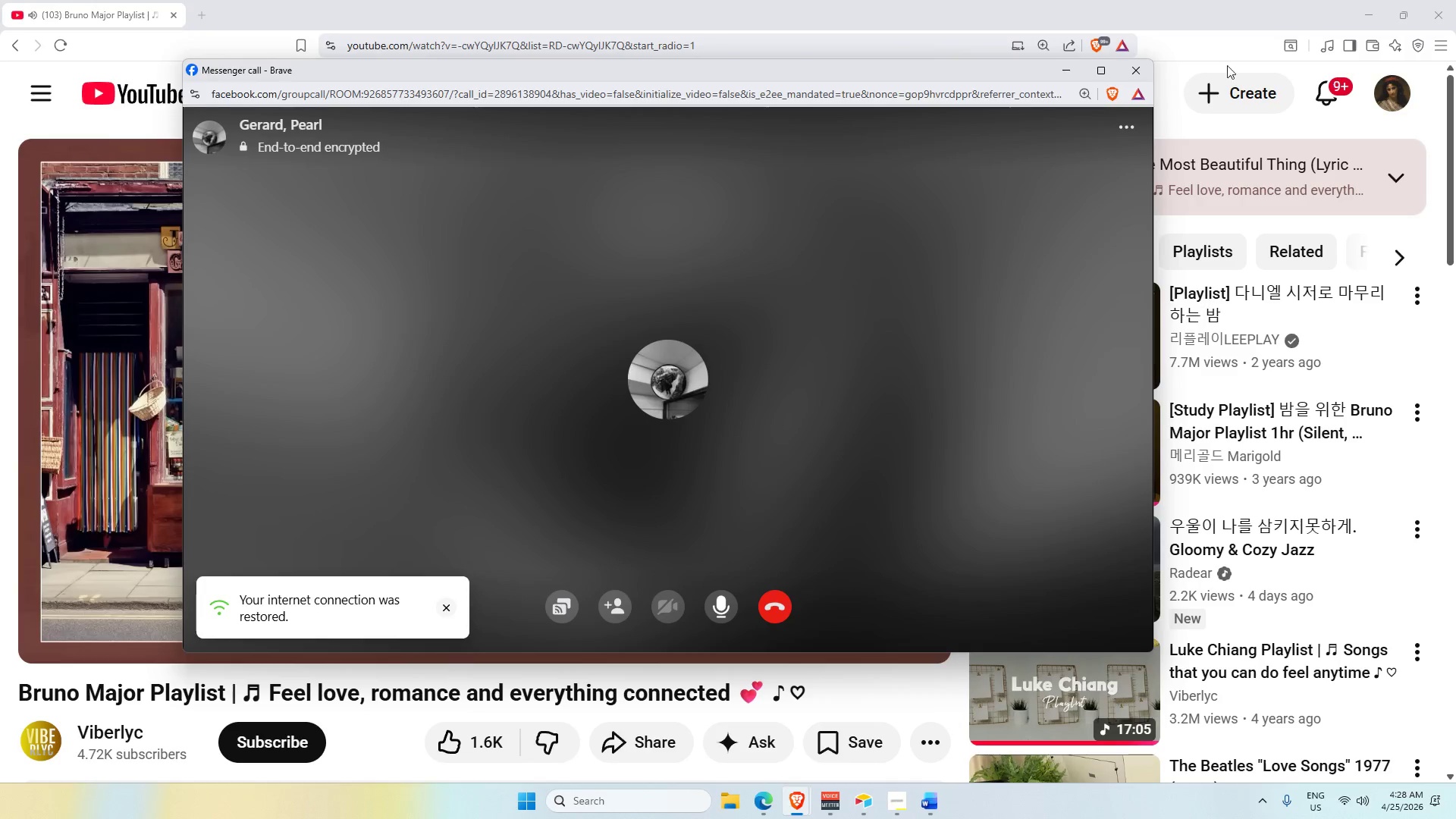 
left_click([1219, 40])
 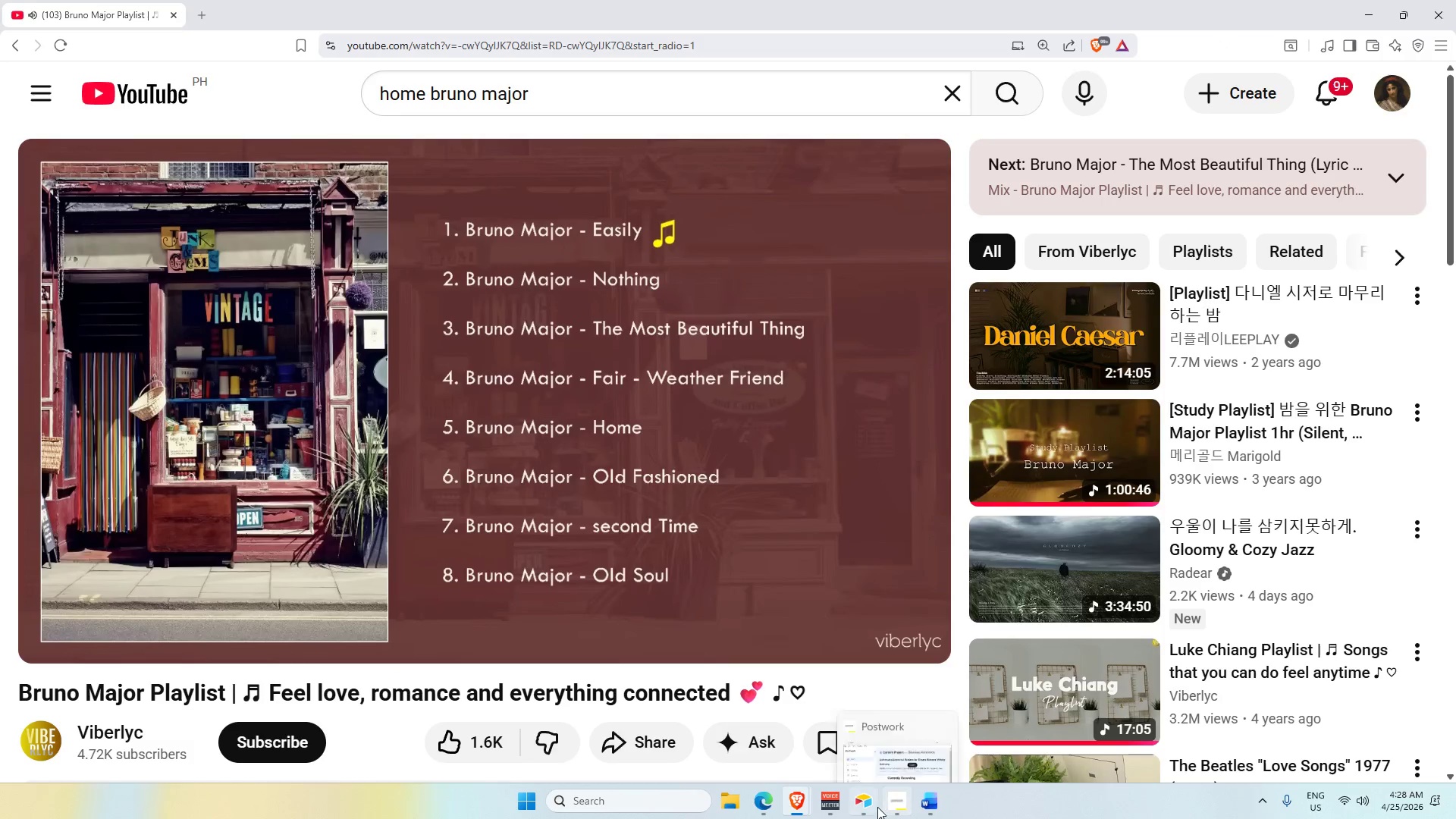 
left_click([864, 806])
 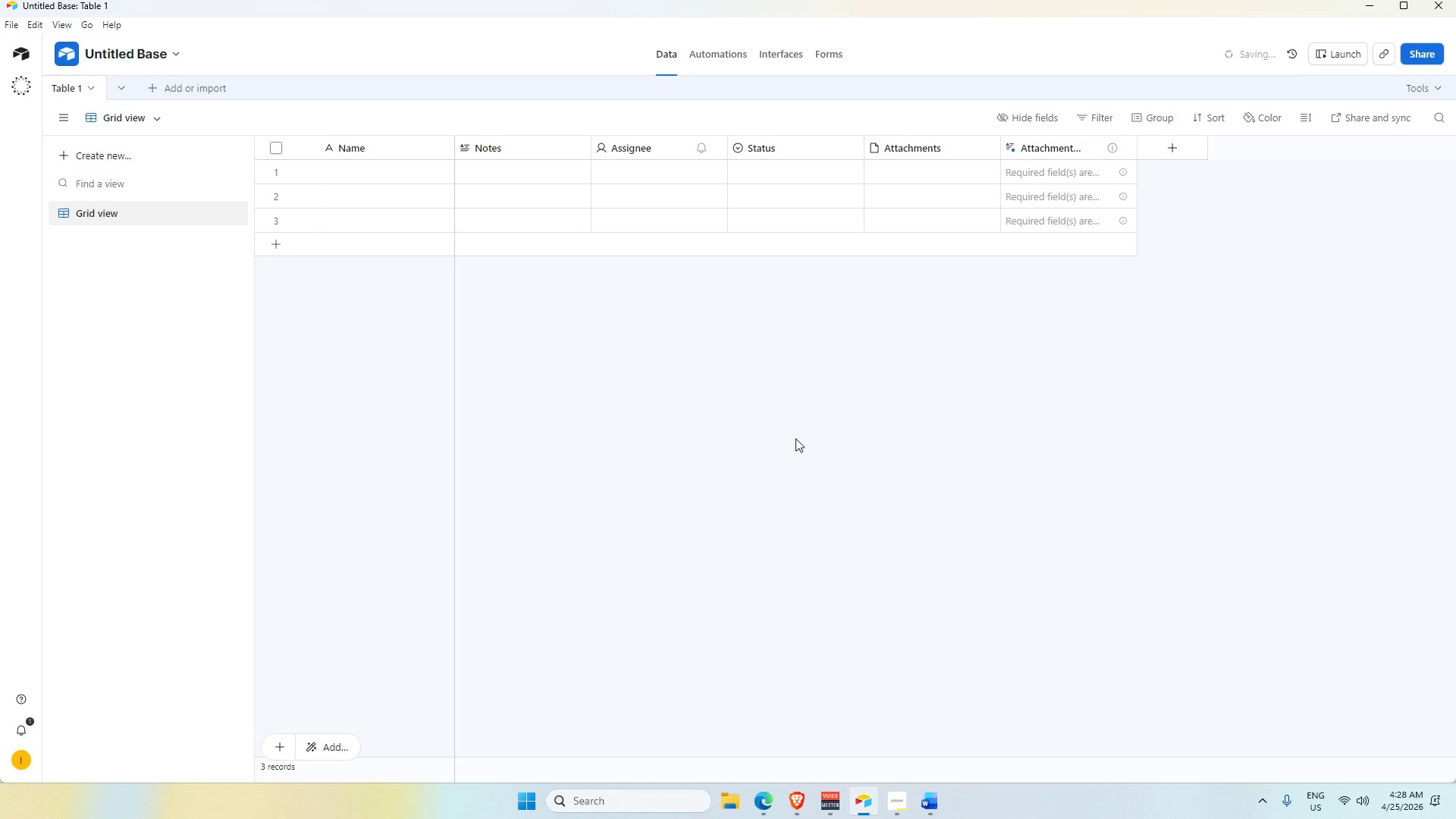 
left_click([795, 438])
 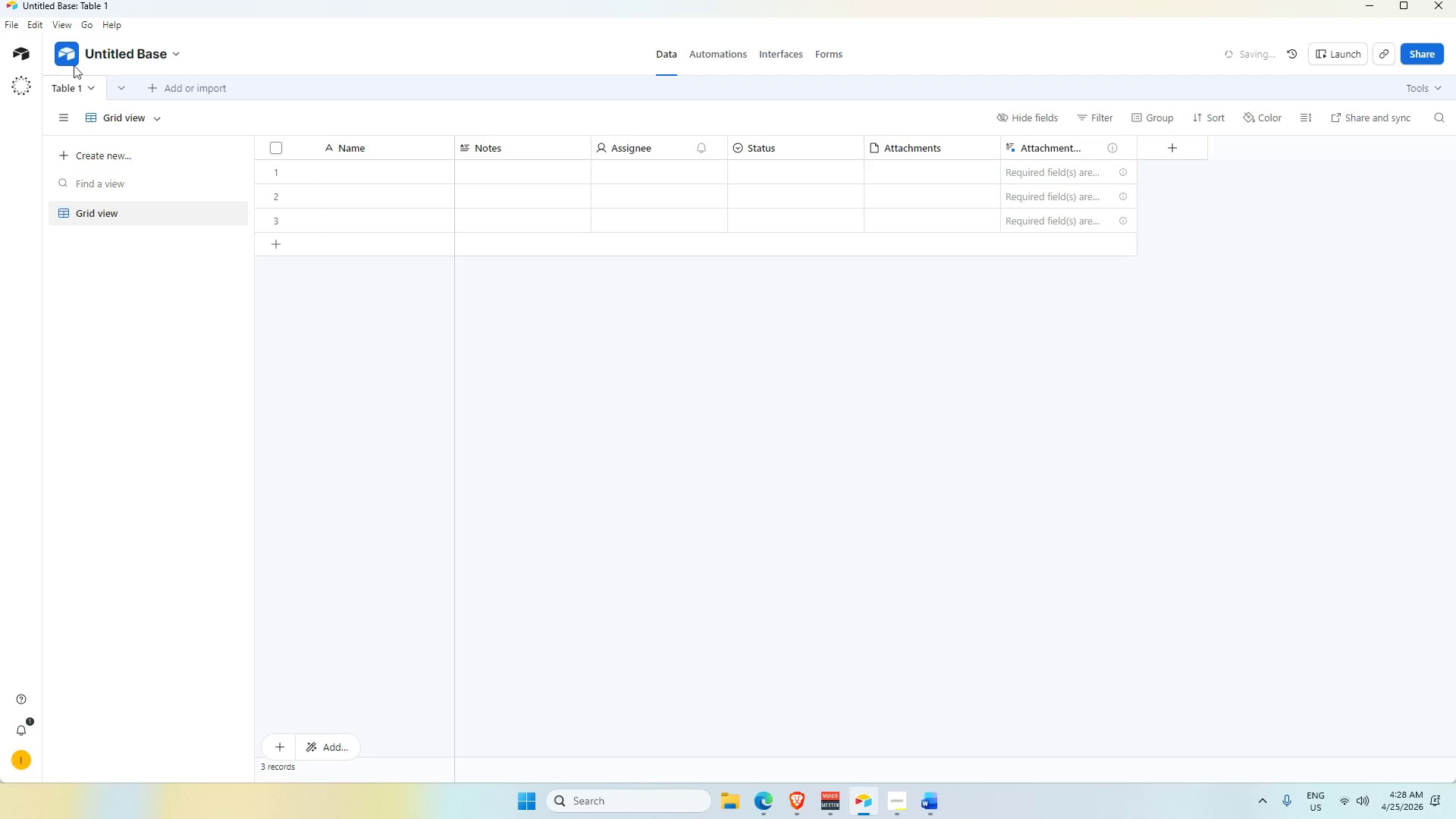 
left_click([118, 58])
 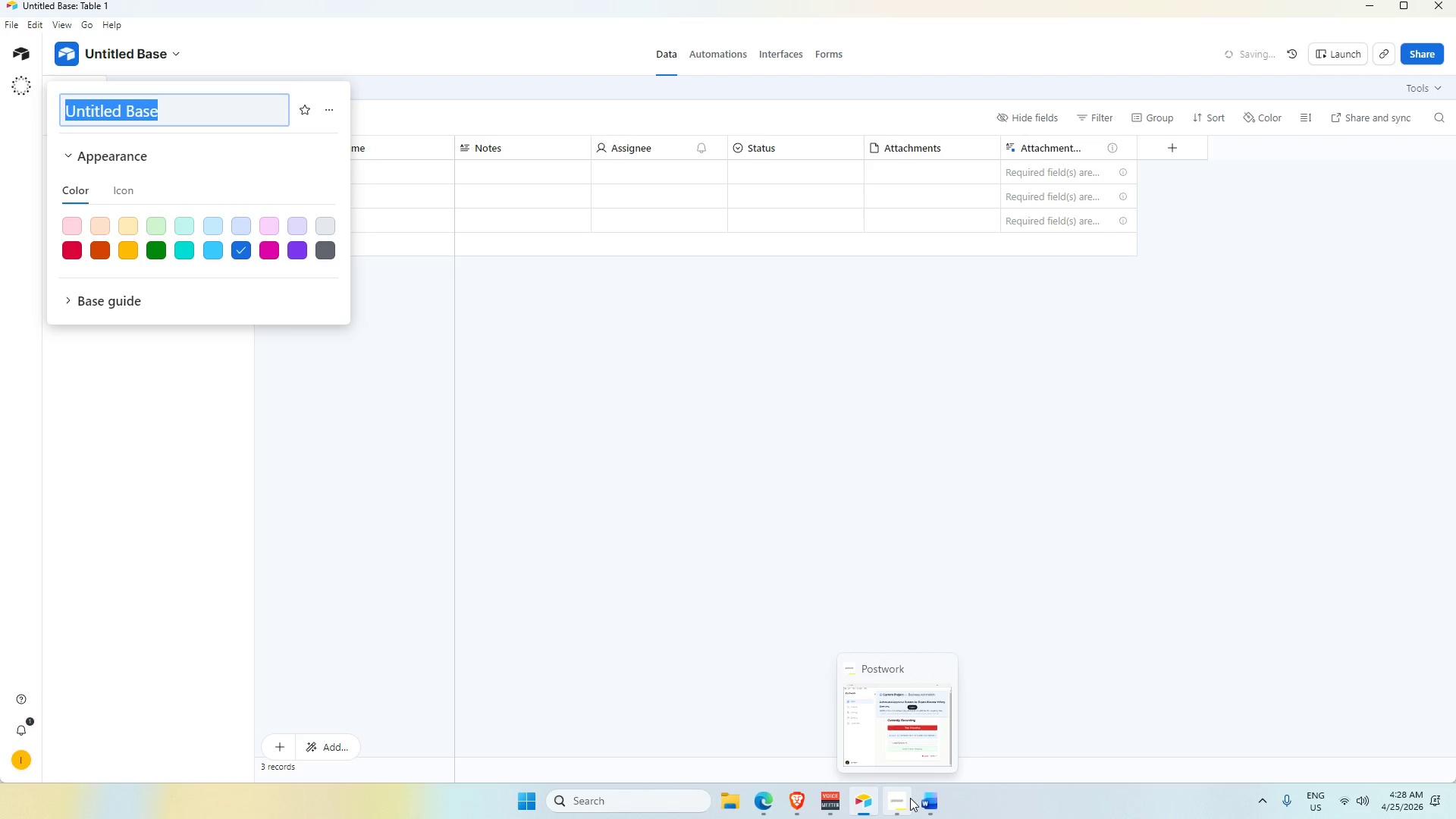 
wait(20.97)
 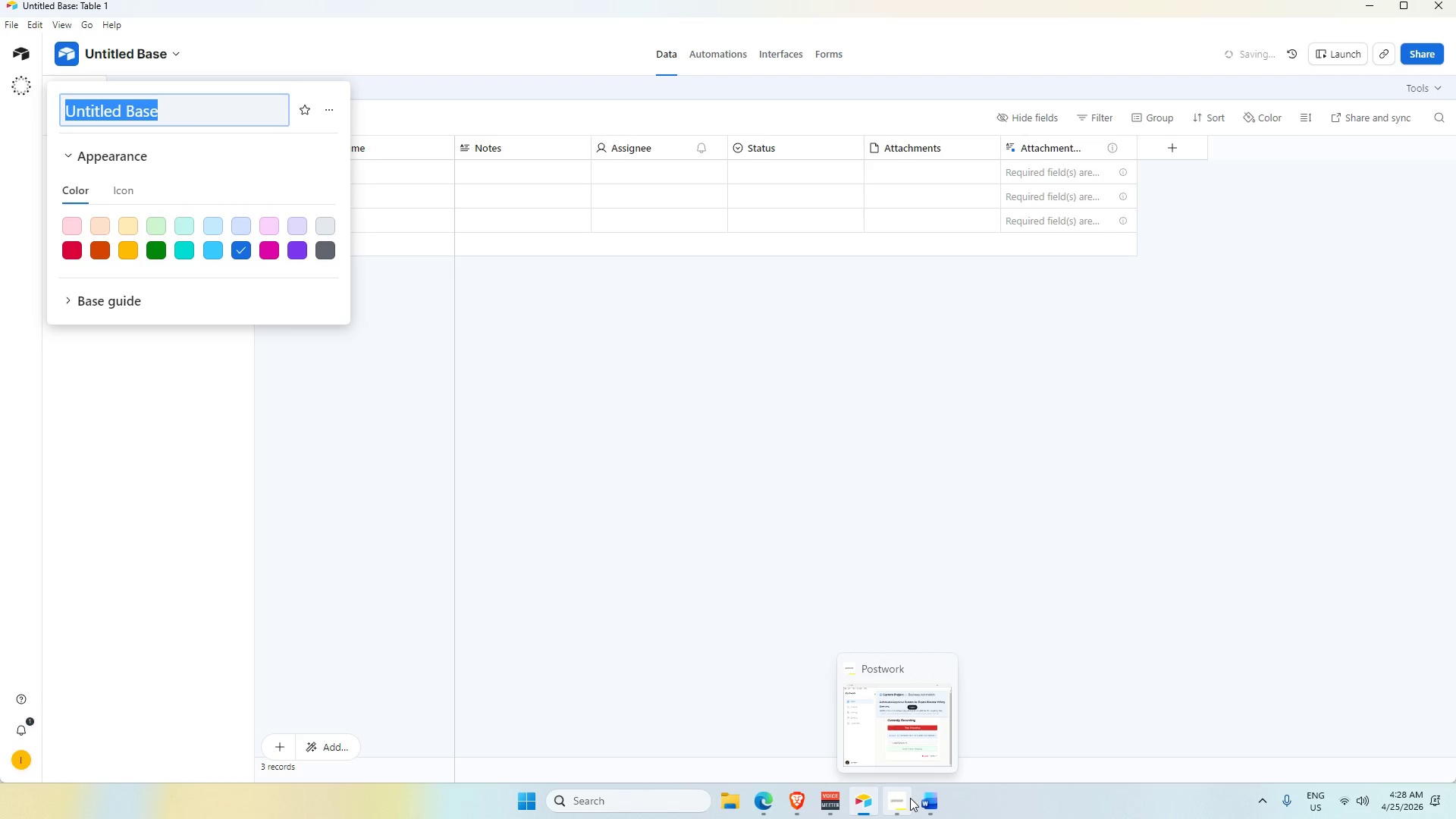 
left_click([930, 795])
 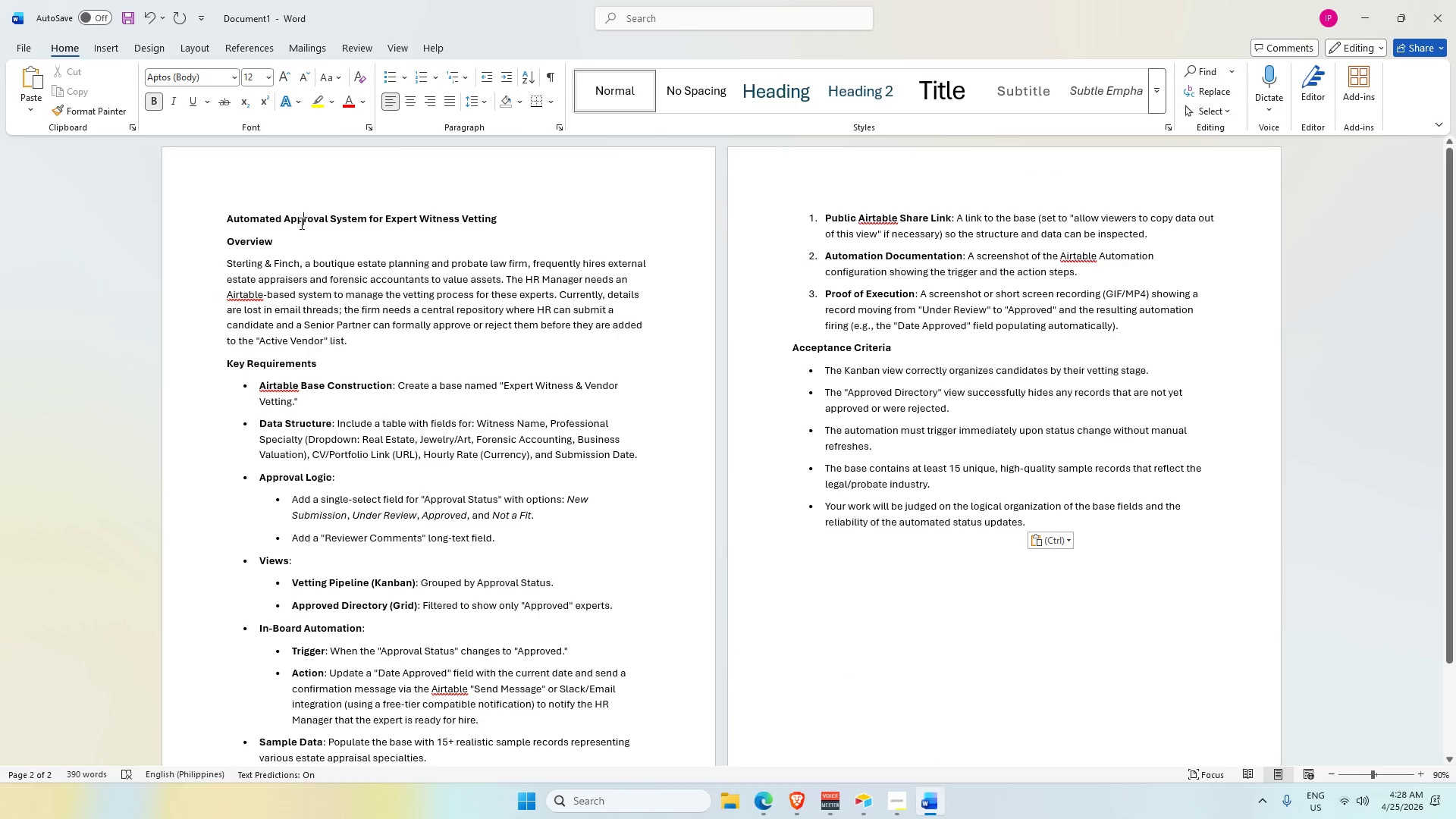 
triple_click([300, 221])
 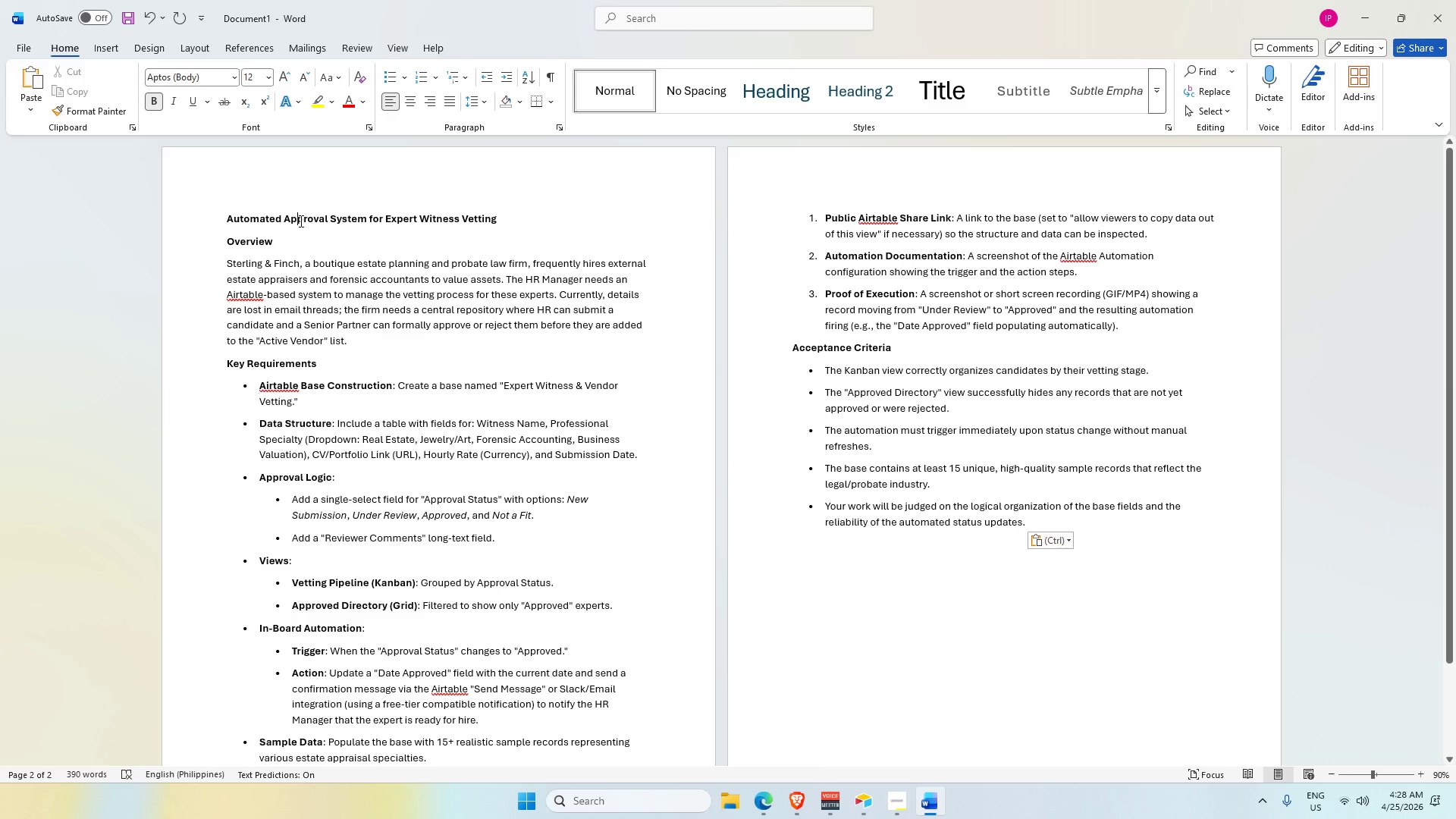 
triple_click([300, 221])
 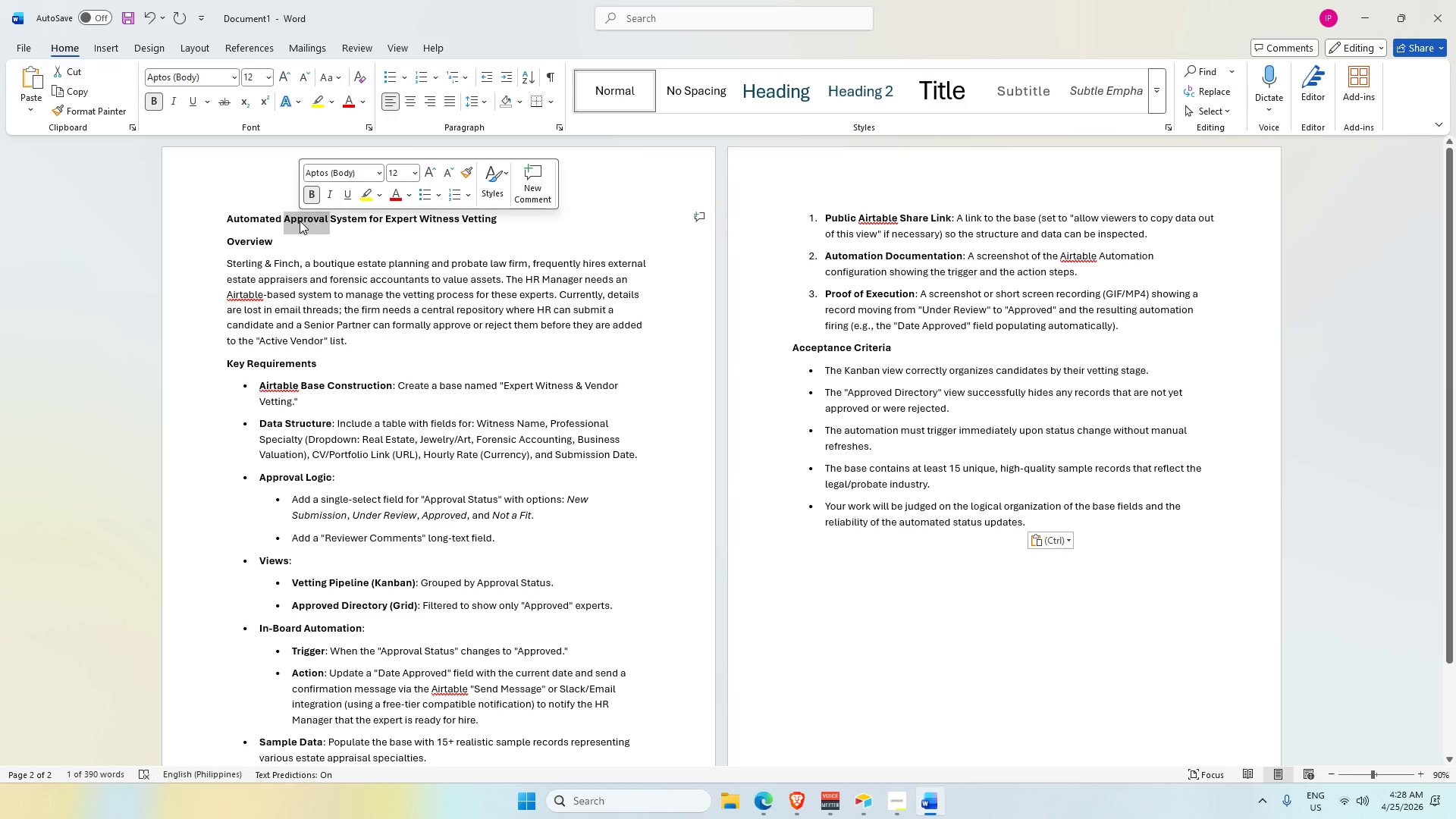 
left_click([300, 221])
 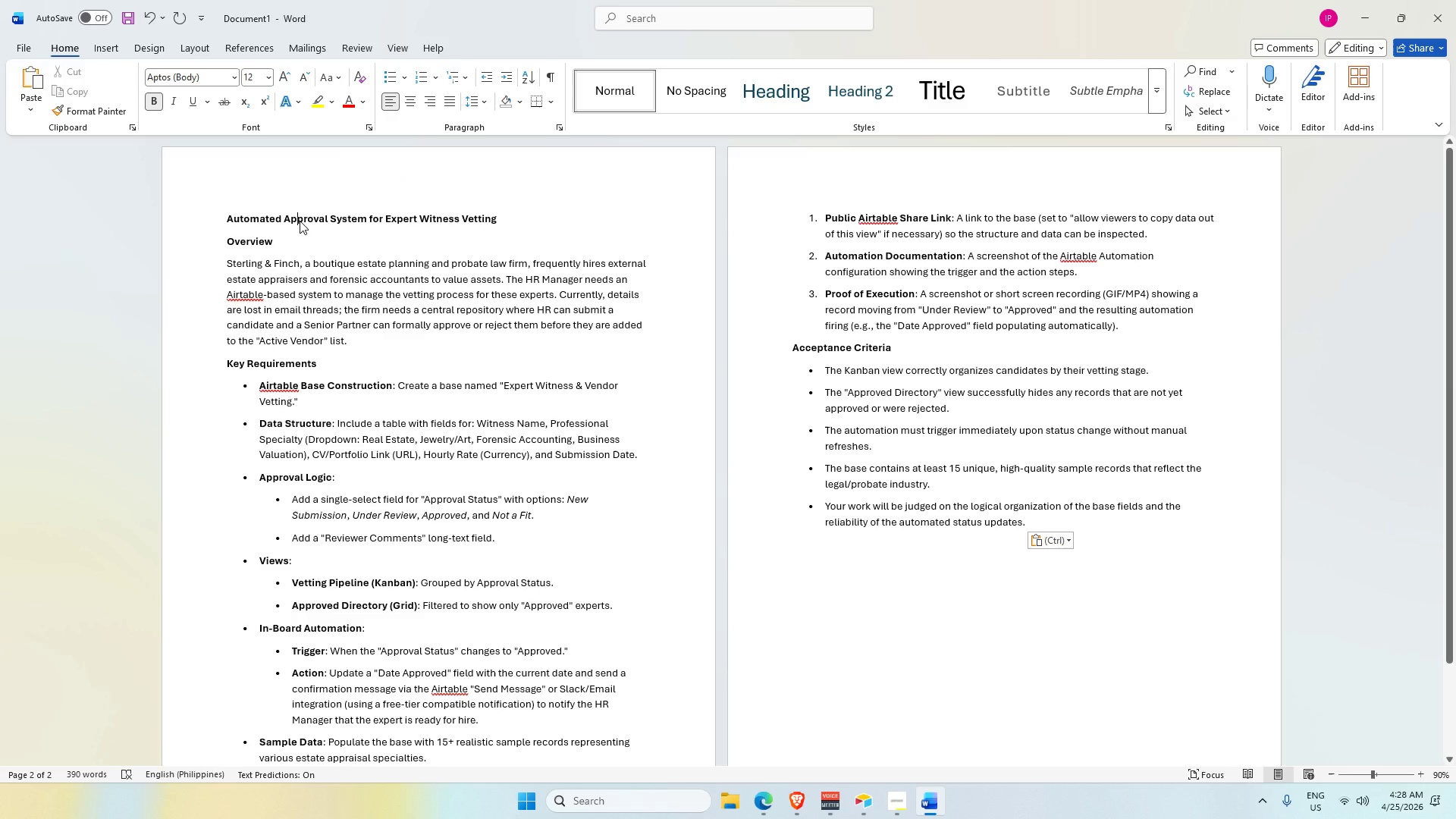 
double_click([300, 221])
 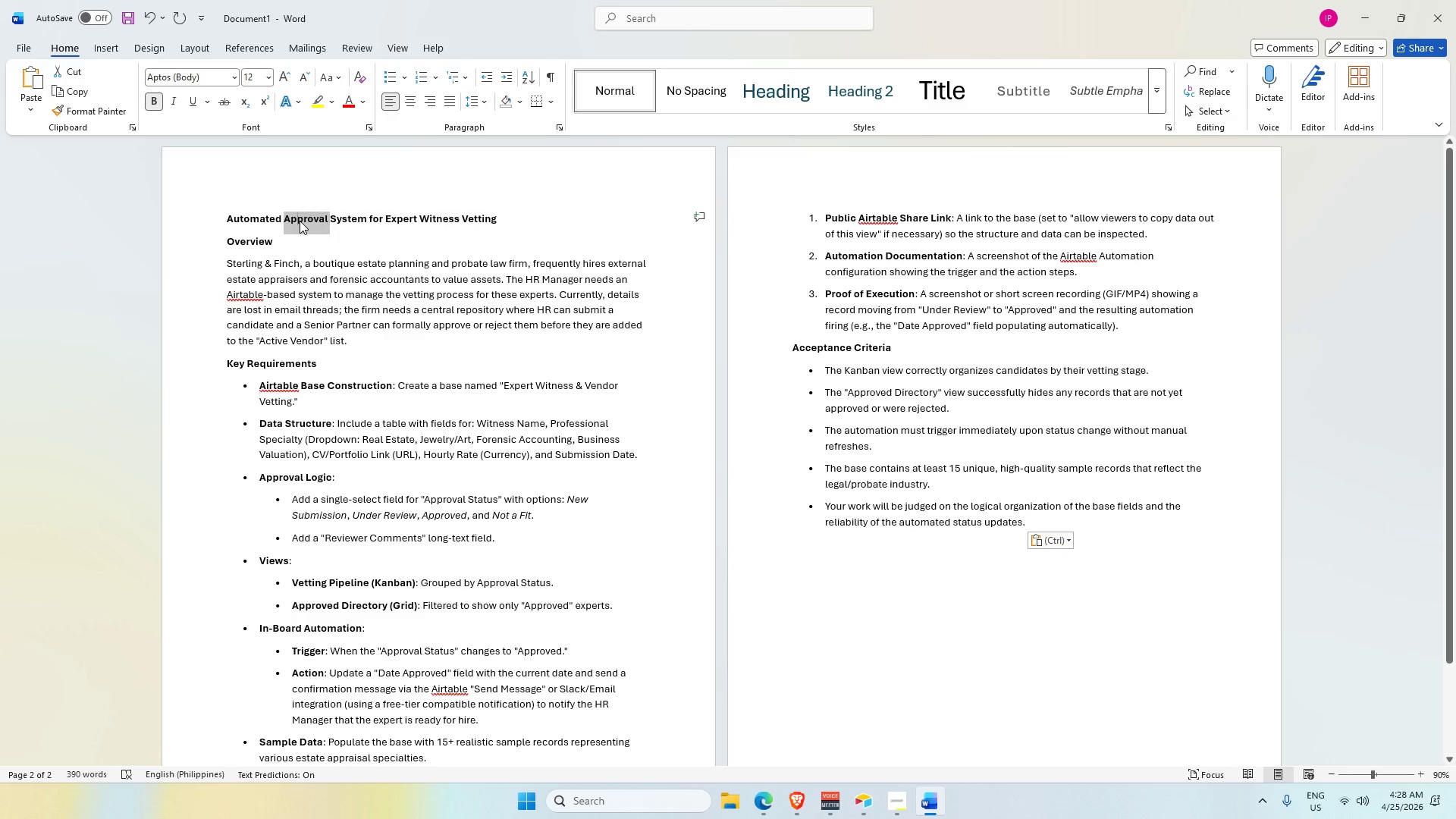 
triple_click([300, 221])
 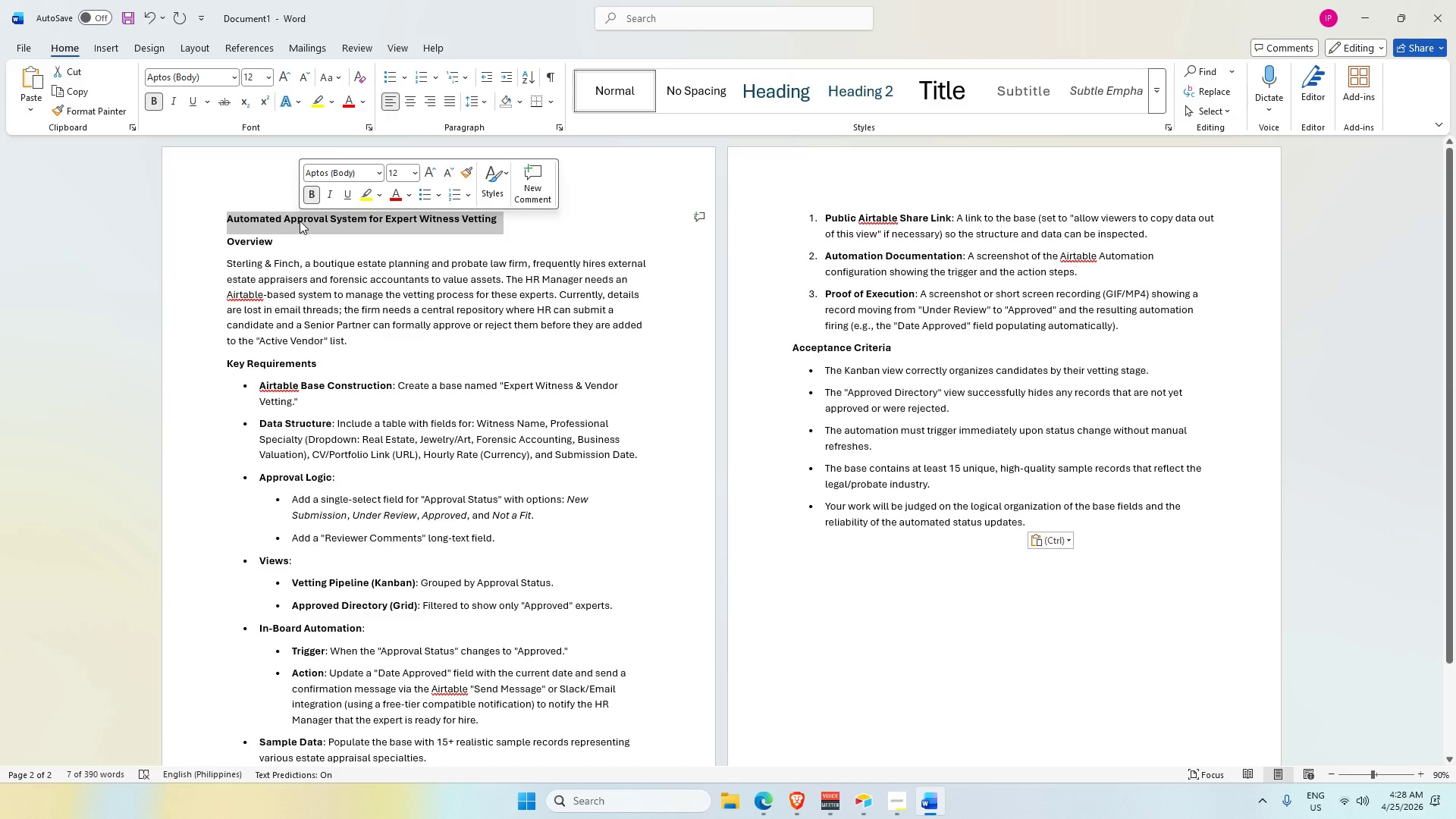 
right_click([300, 221])
 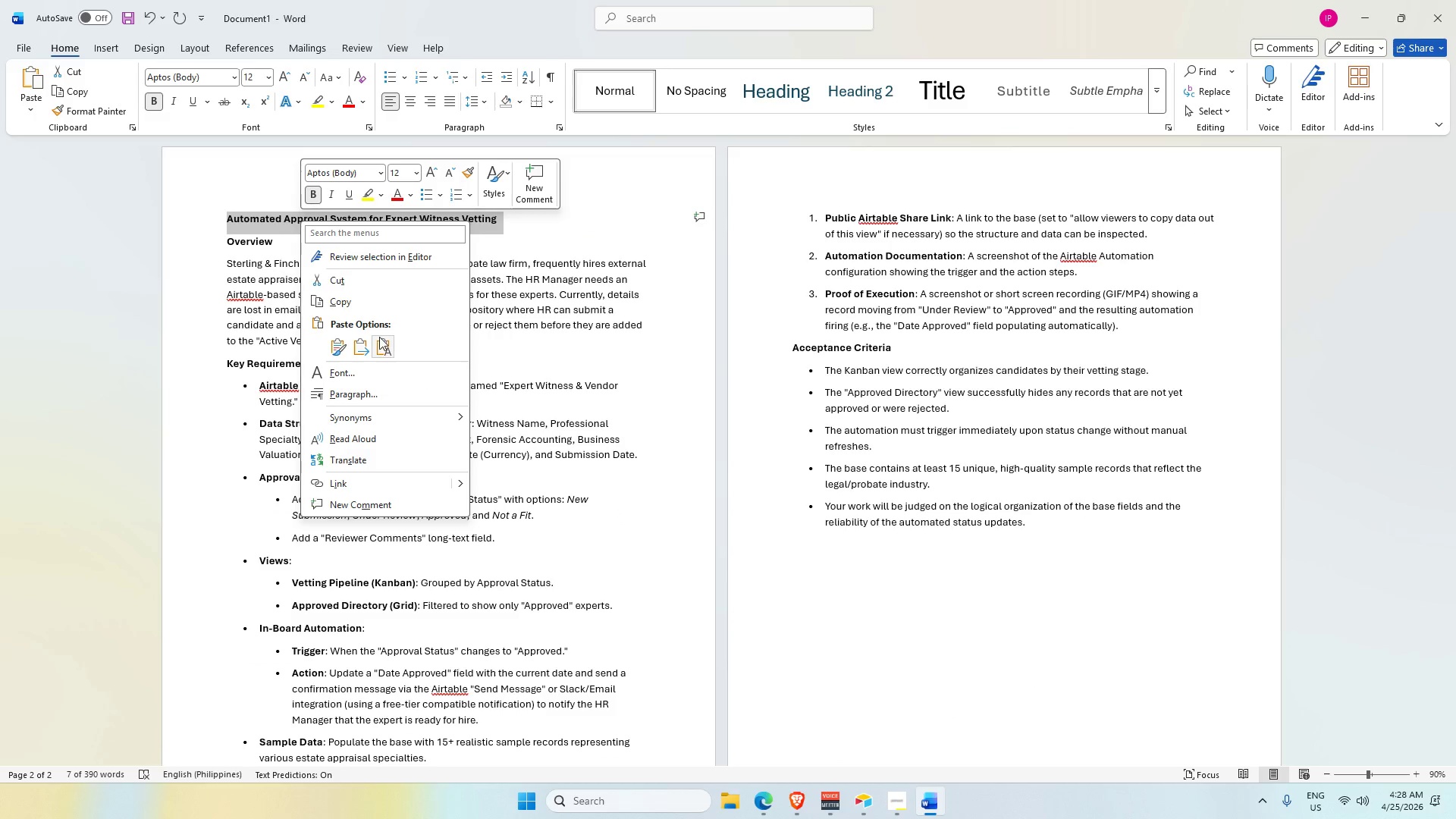 
wait(9.42)
 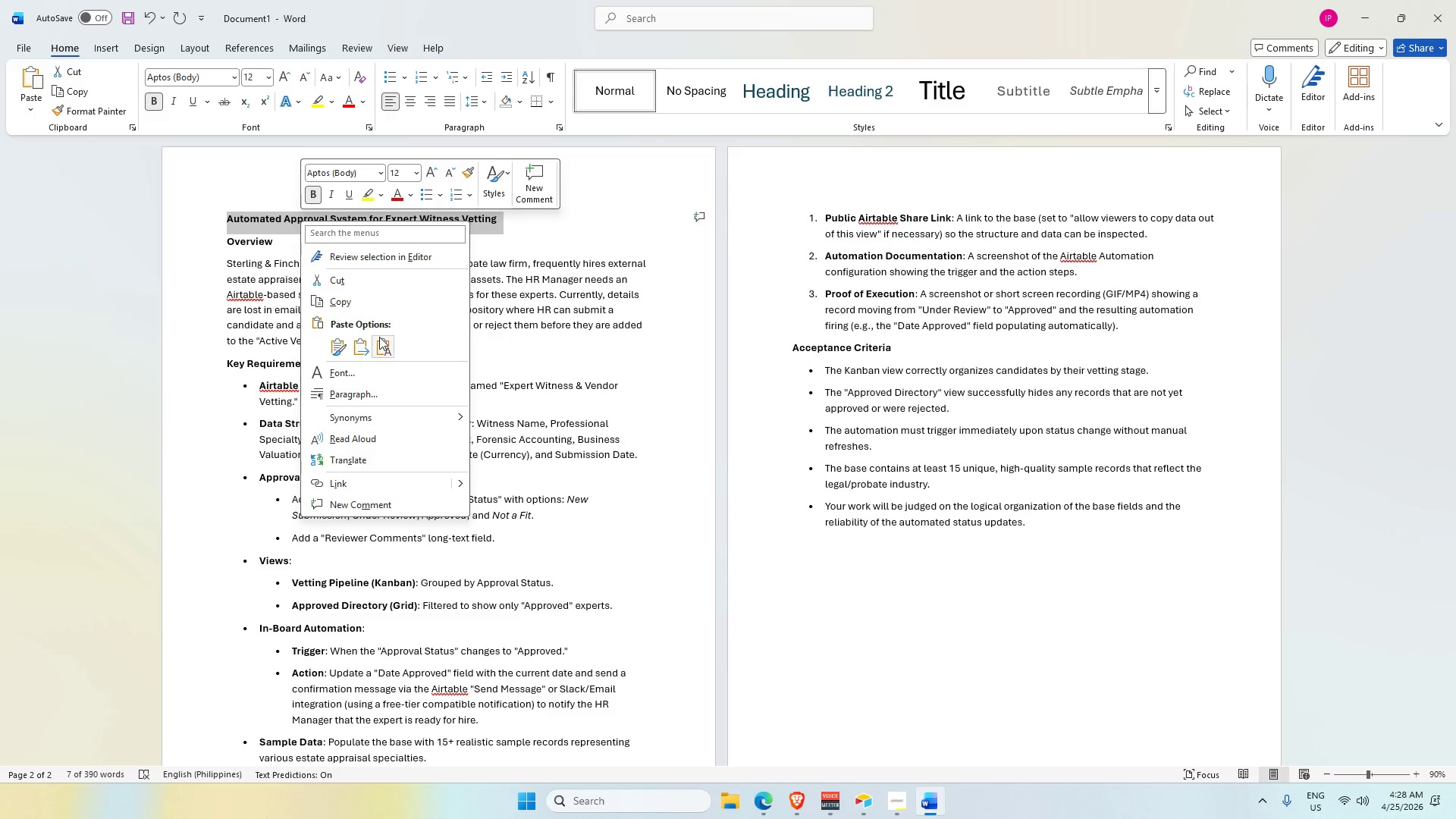 
scroll: coordinate [401, 444], scroll_direction: down, amount: 3.0
 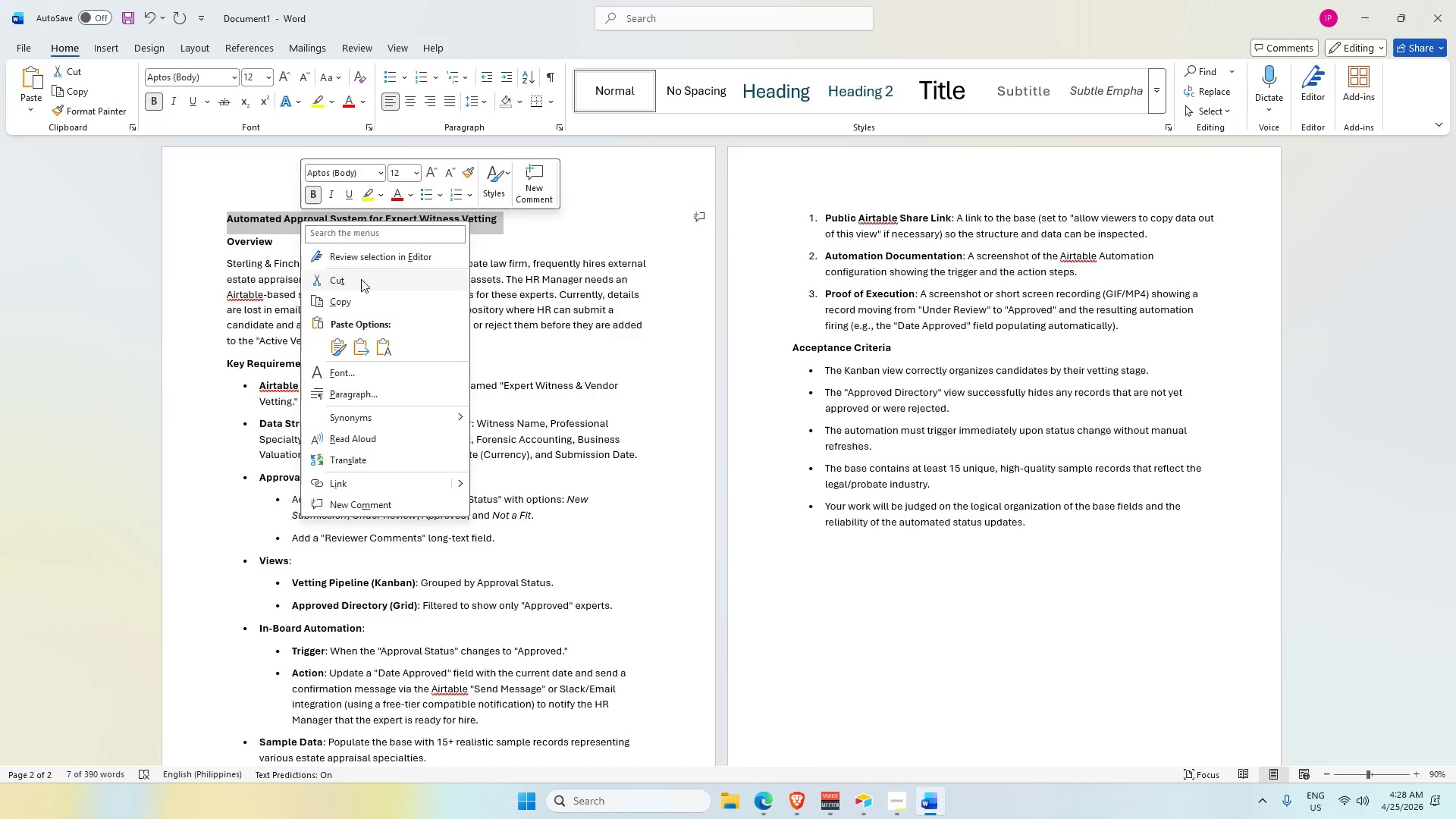 
left_click([355, 299])
 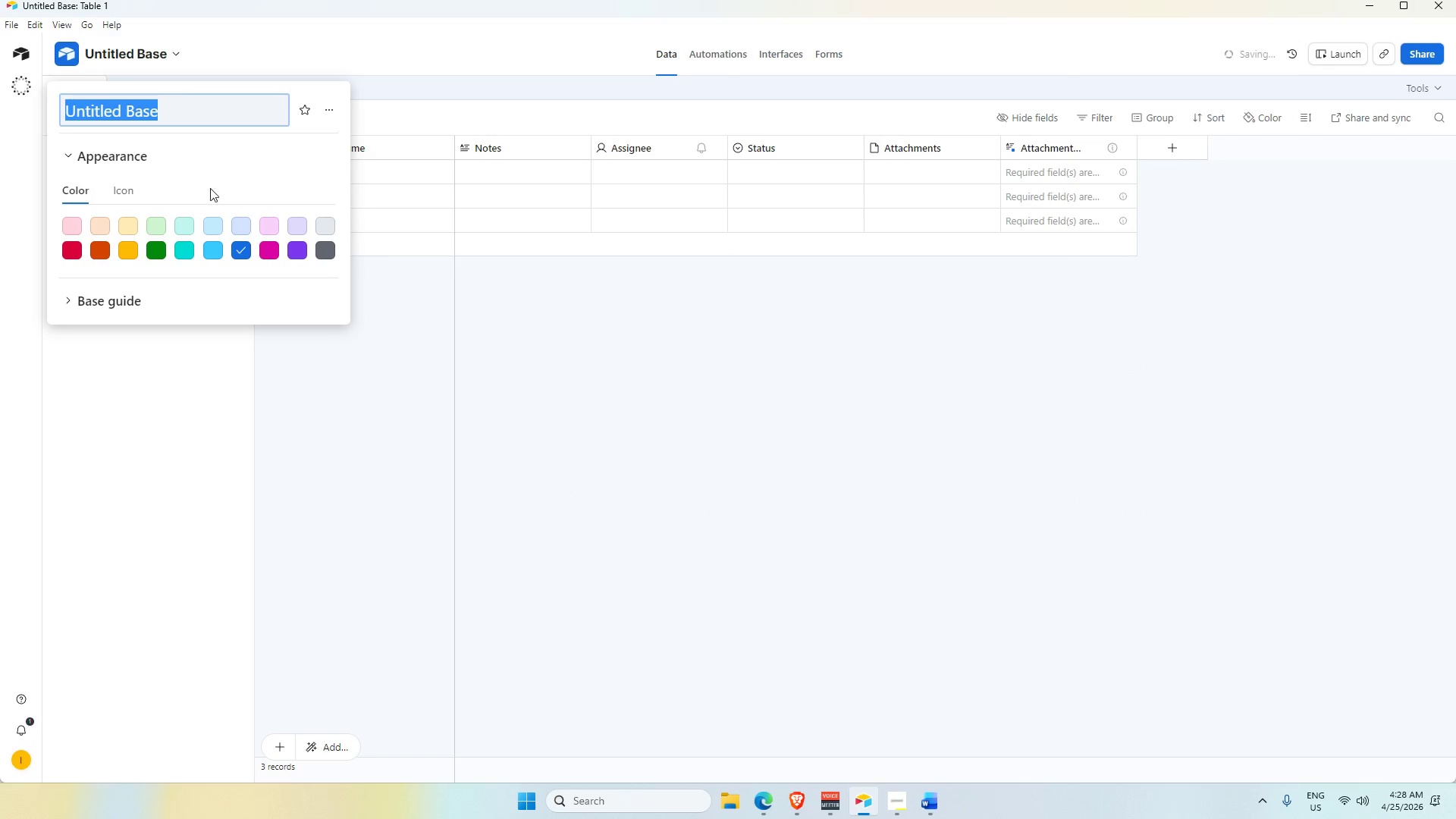 
right_click([166, 108])
 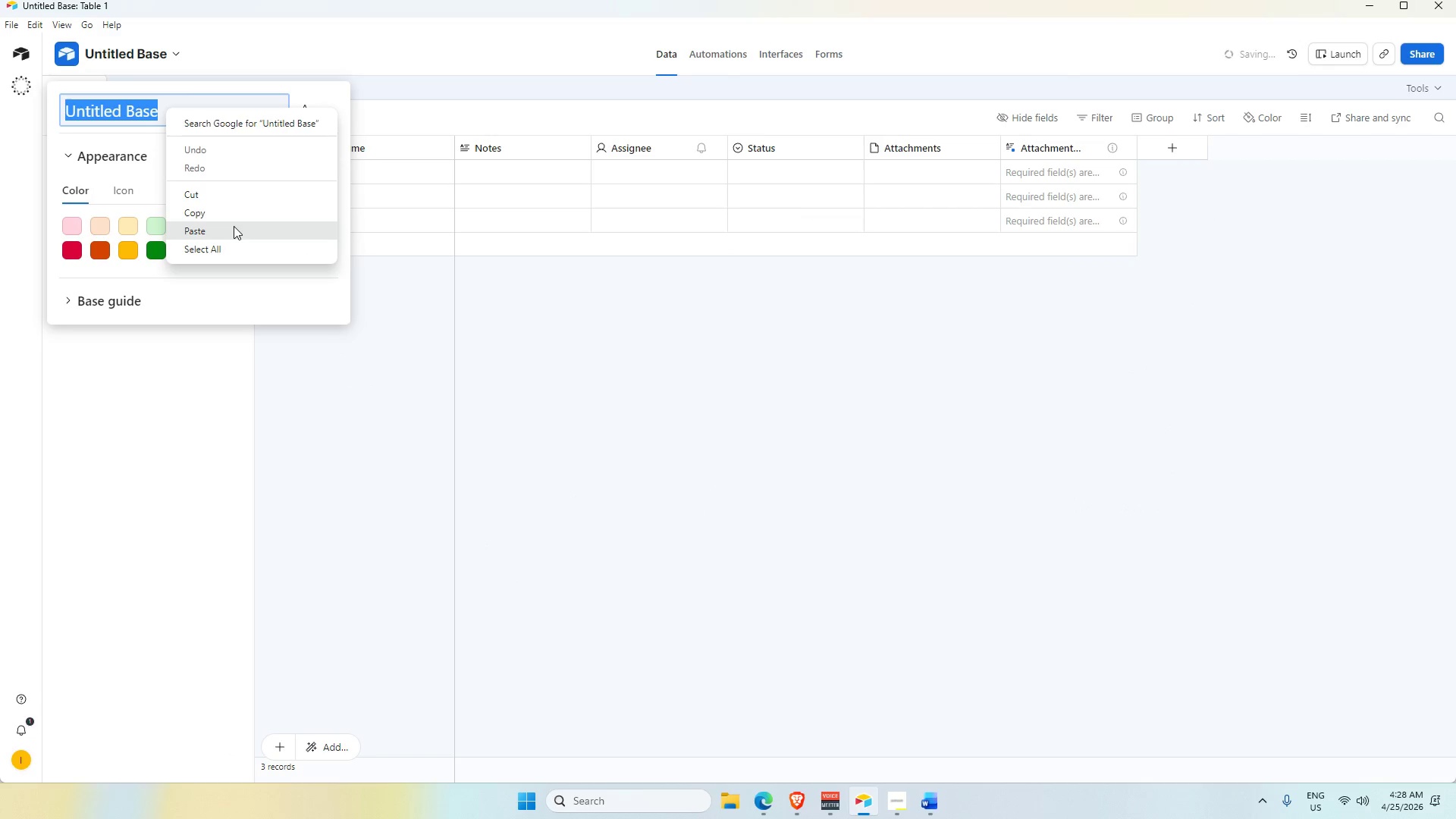 
left_click([234, 226])
 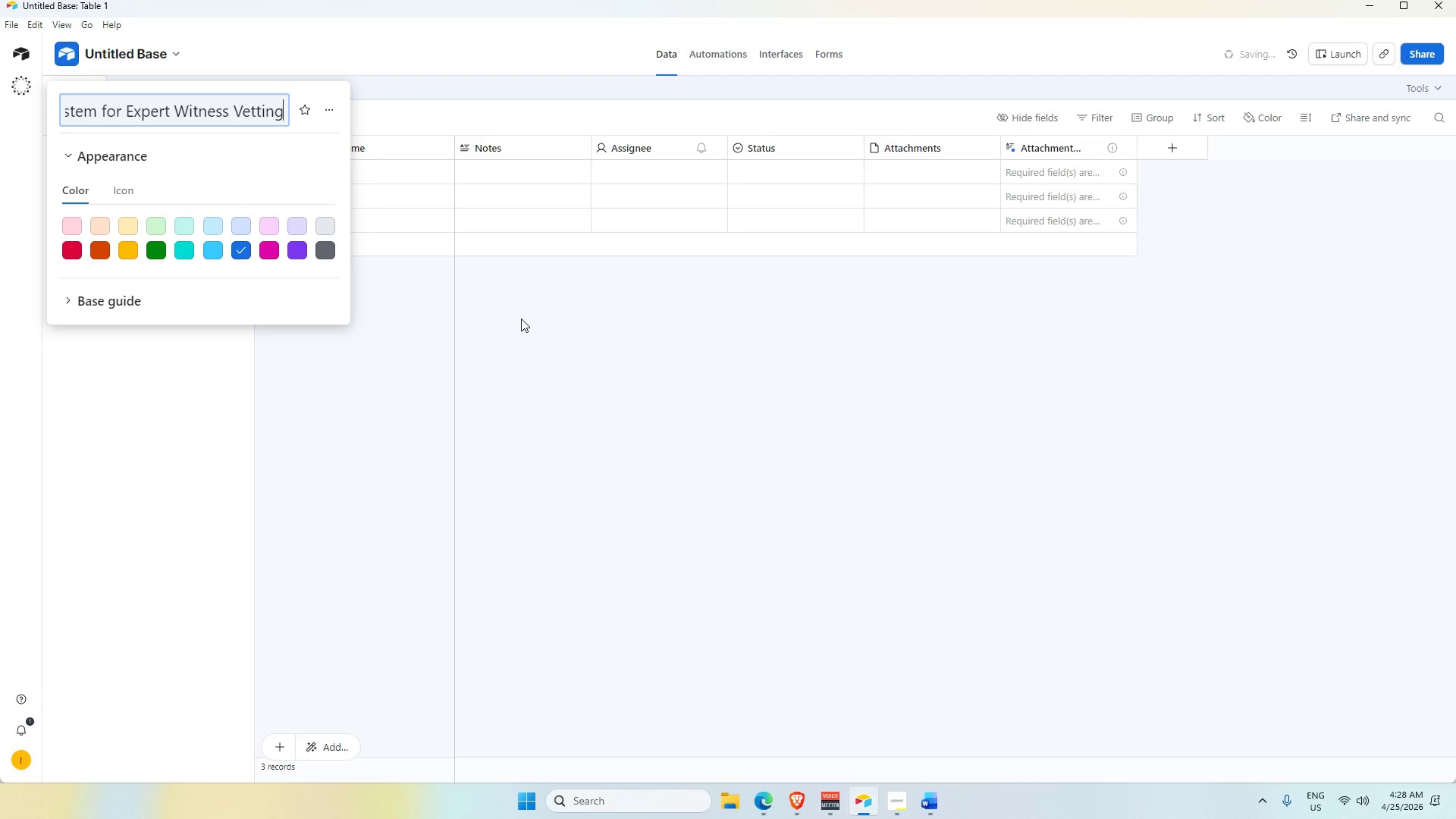 
key(Enter)
 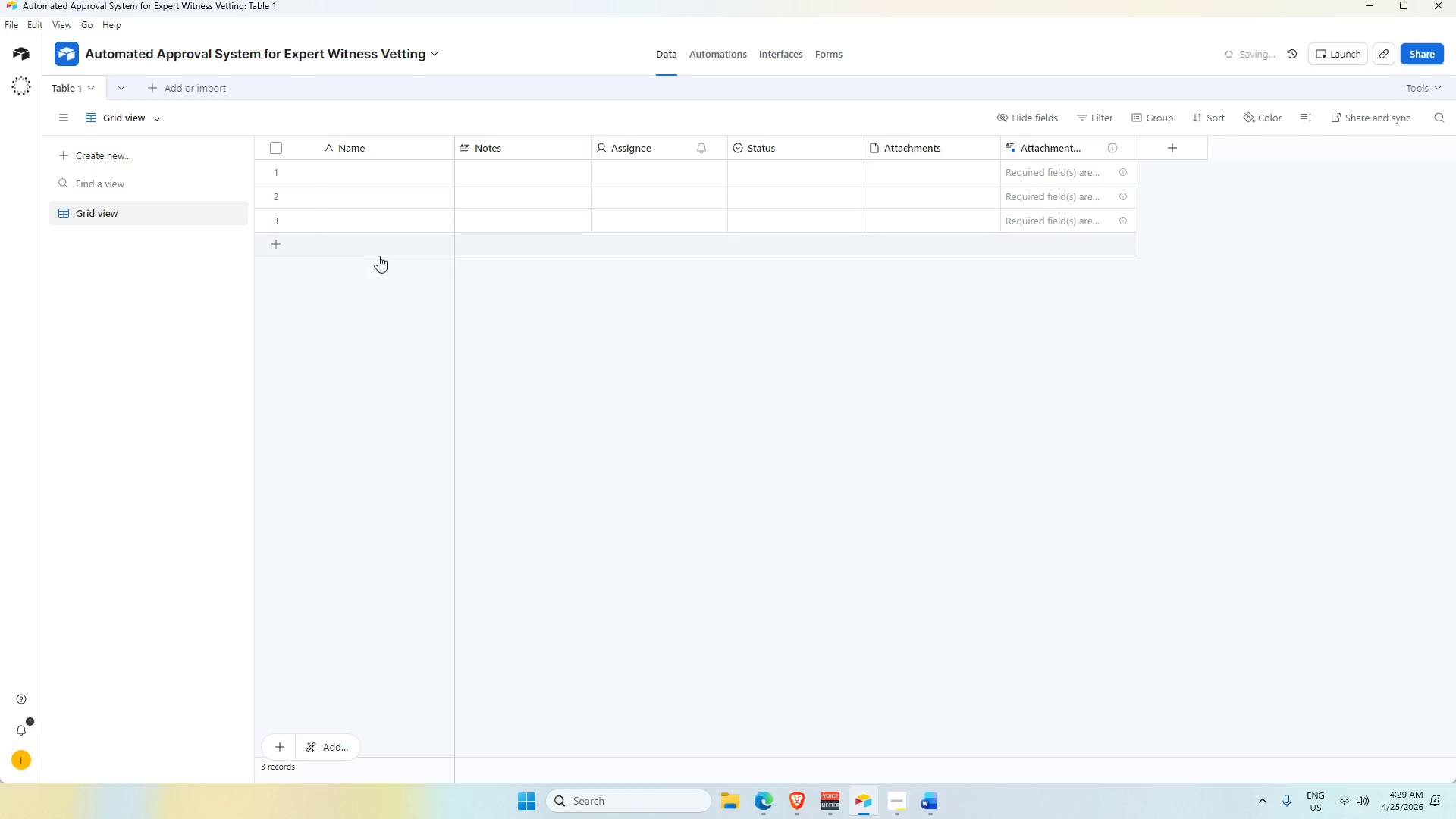 
wait(7.2)
 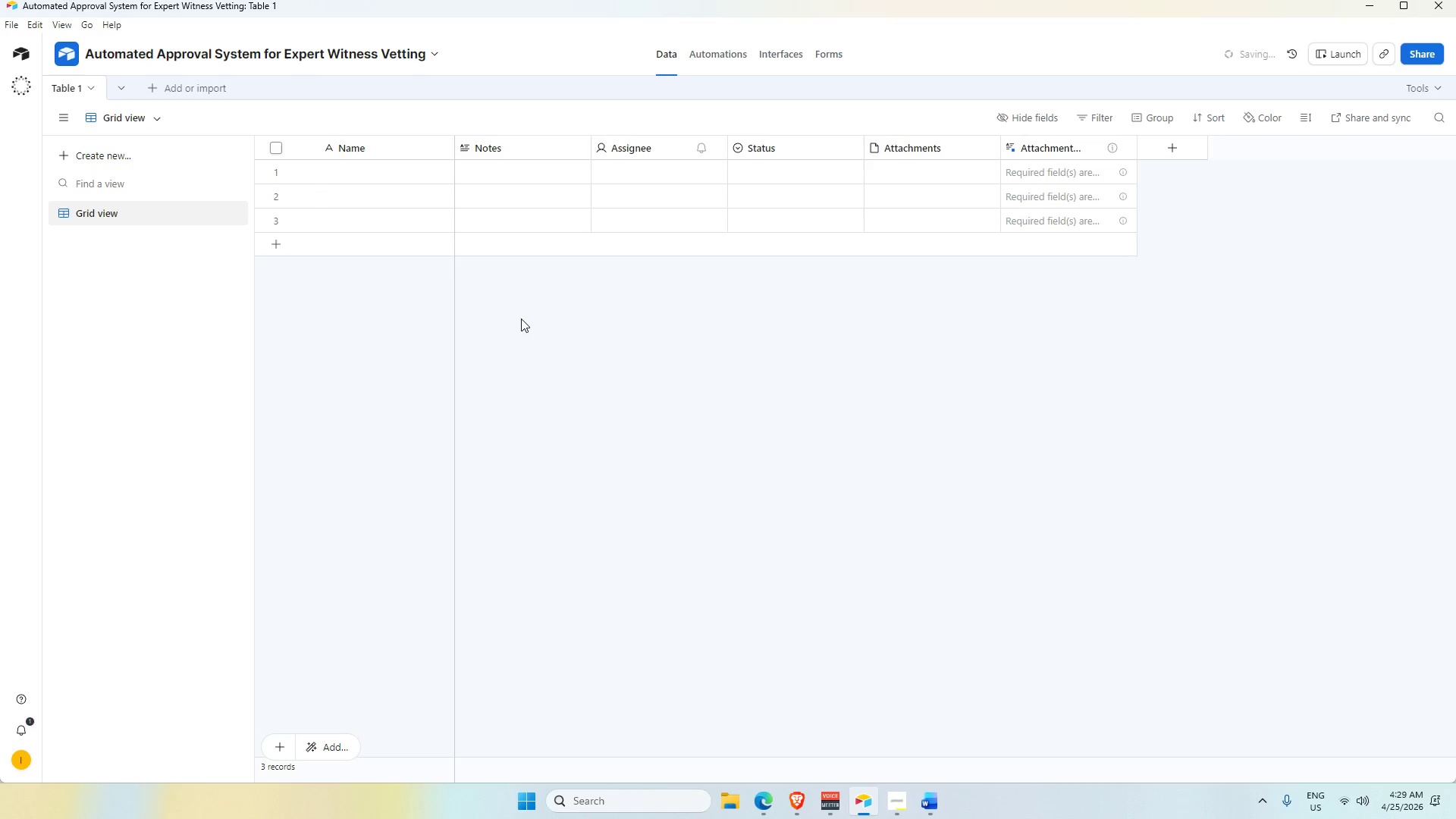 
double_click([74, 83])
 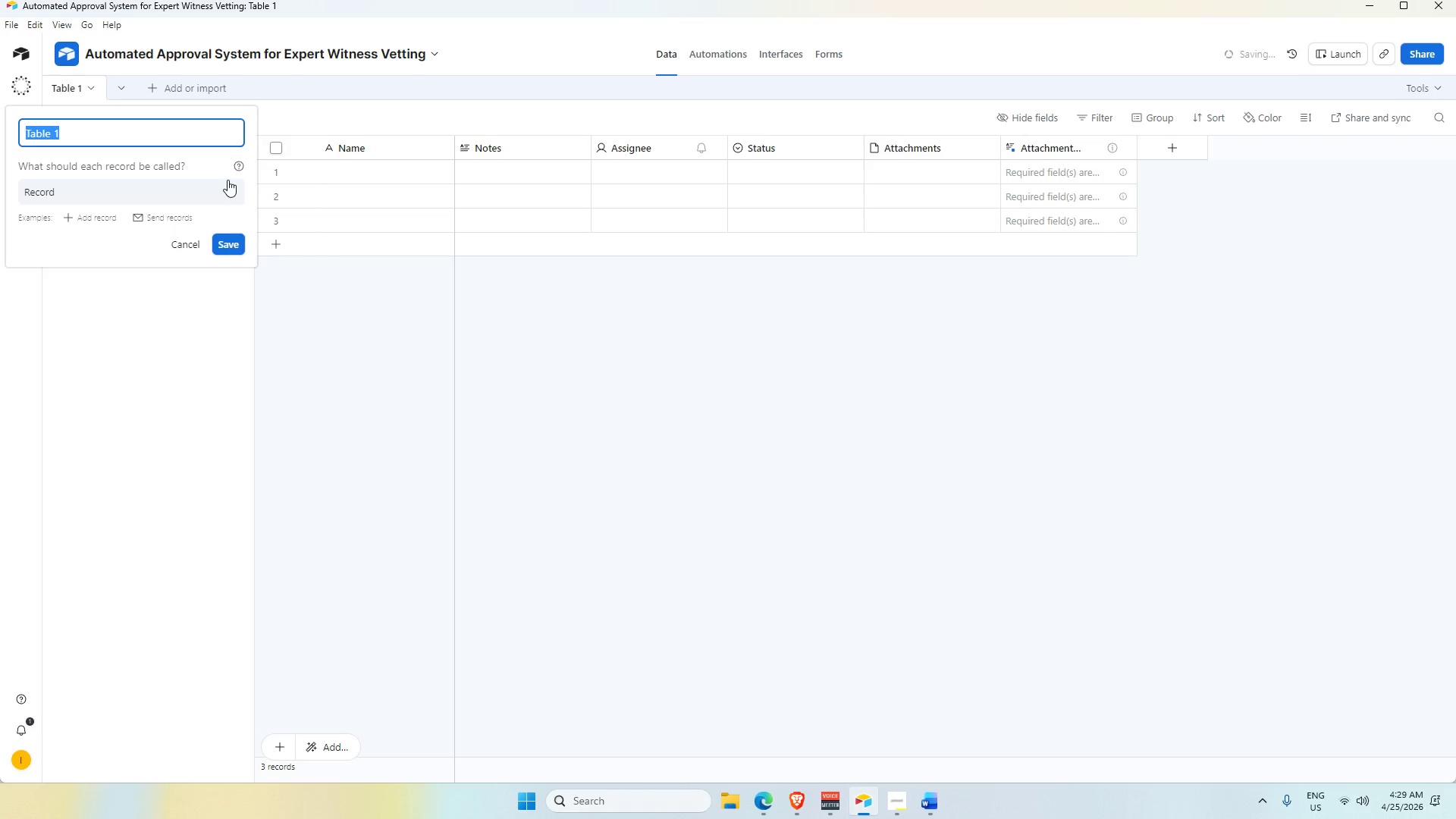 
wait(43.69)
 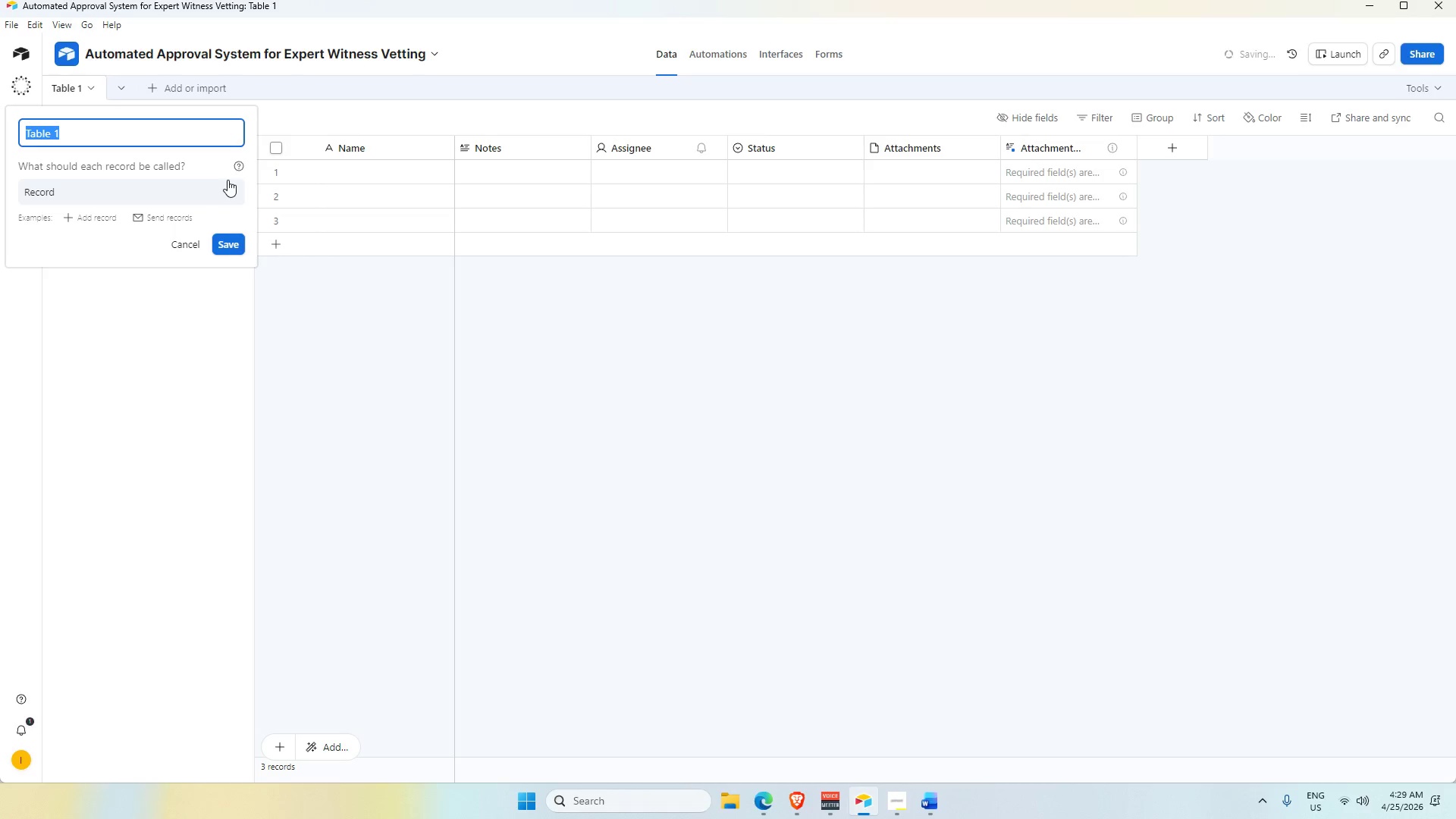 
left_click([940, 805])
 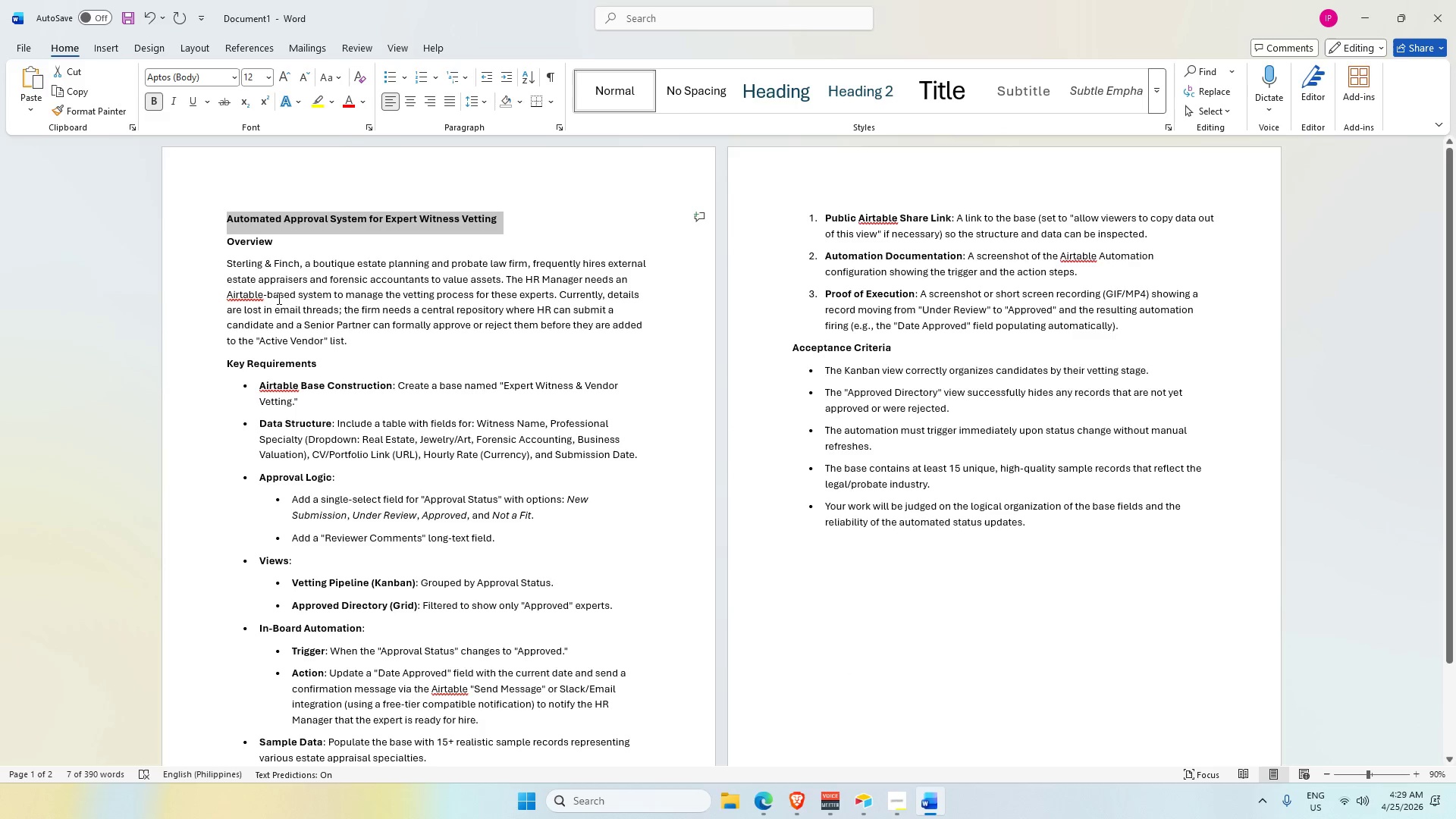 
scroll: coordinate [431, 447], scroll_direction: down, amount: 3.0
 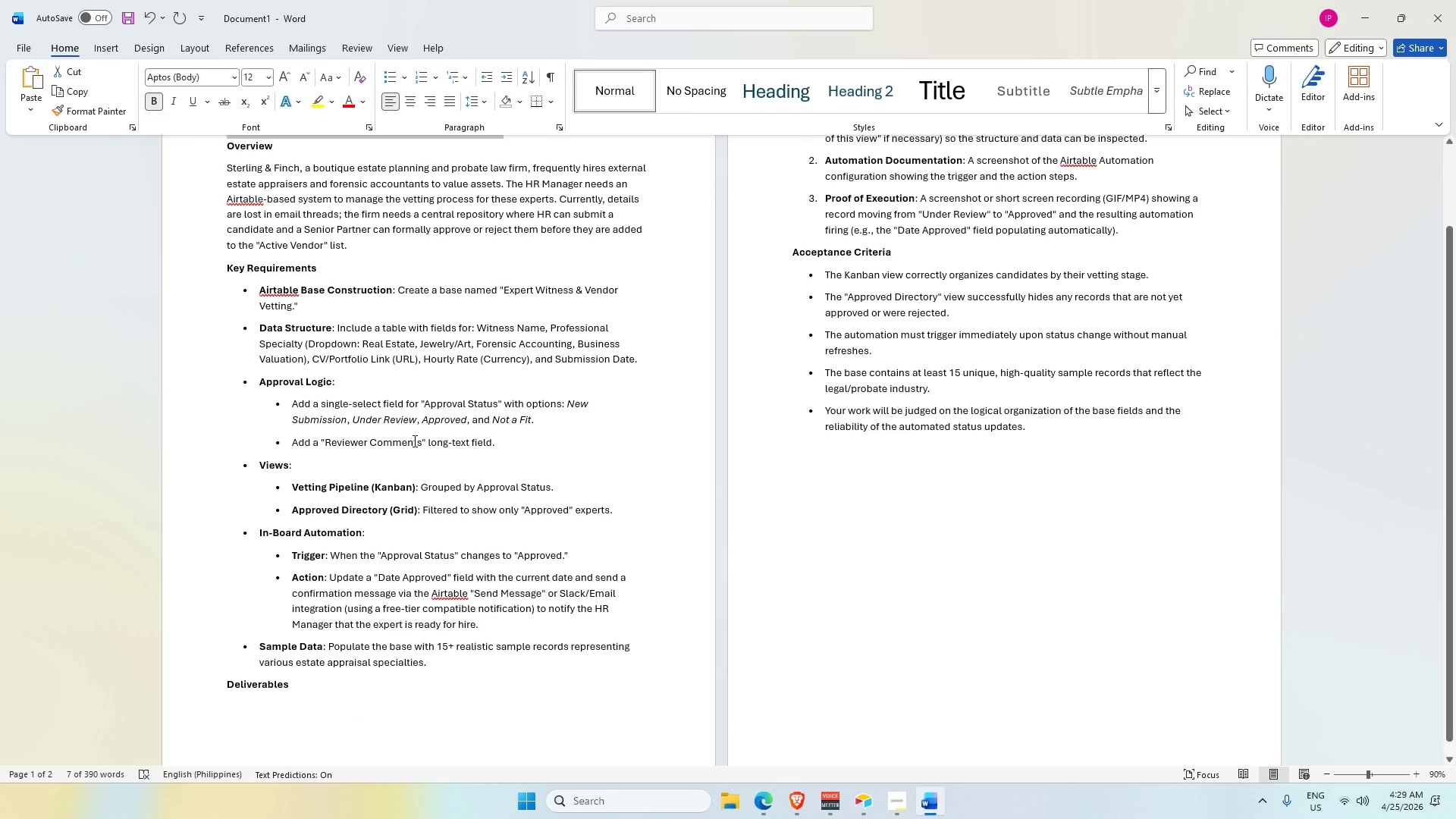 
scroll: coordinate [408, 438], scroll_direction: up, amount: 2.0
 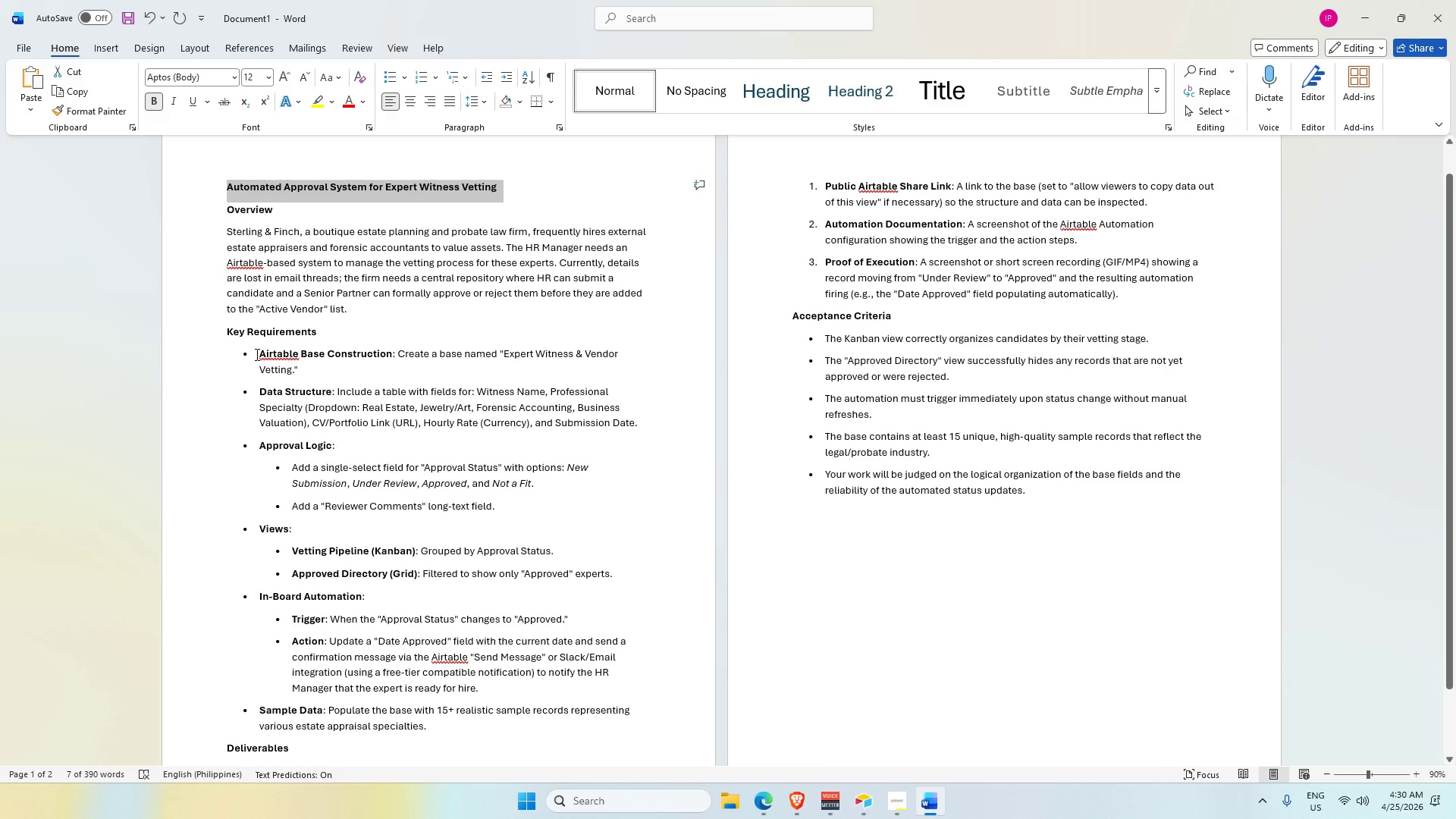 
wait(30.22)
 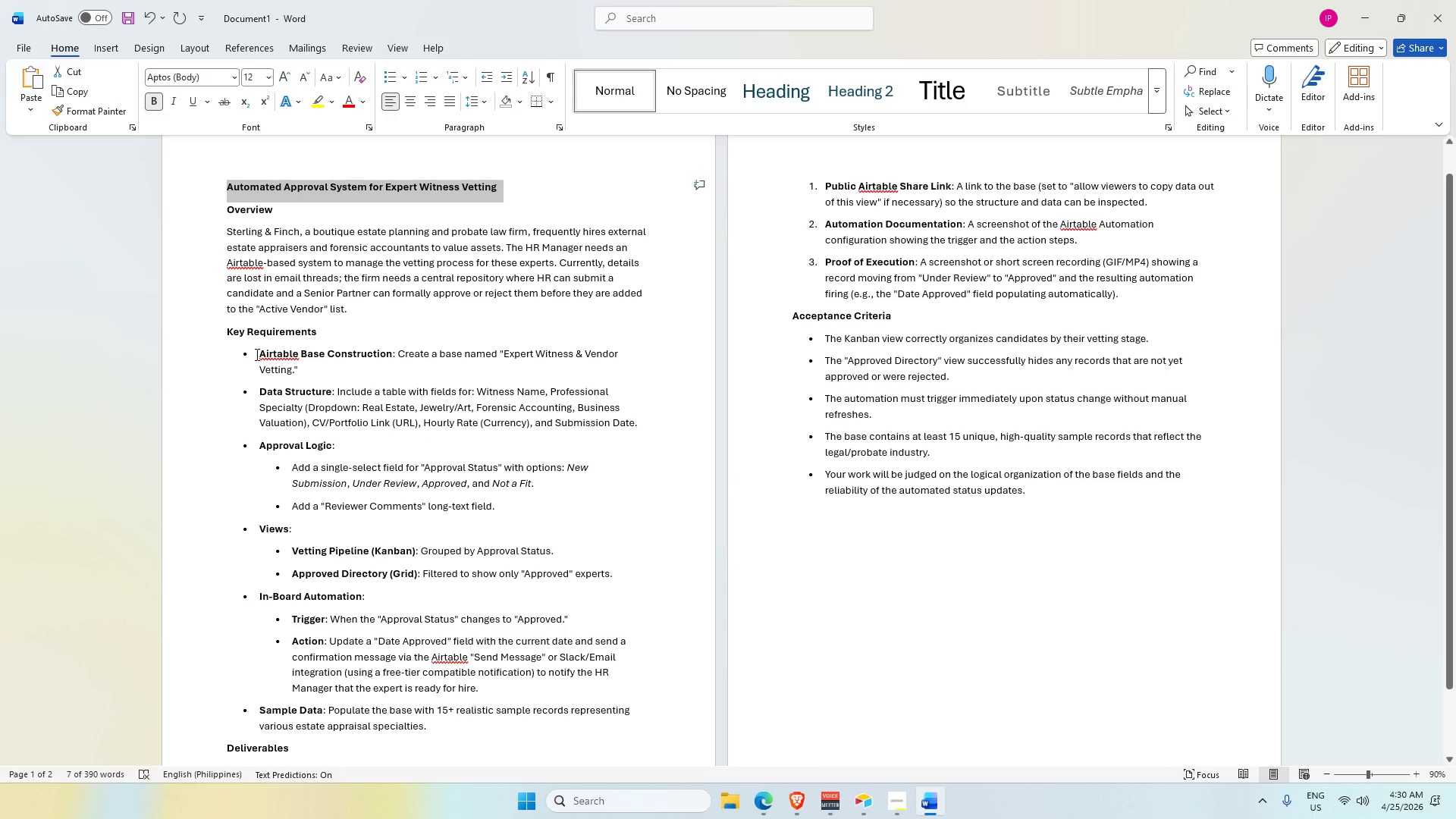 
left_click_drag(start_coordinate=[504, 353], to_coordinate=[290, 369])
 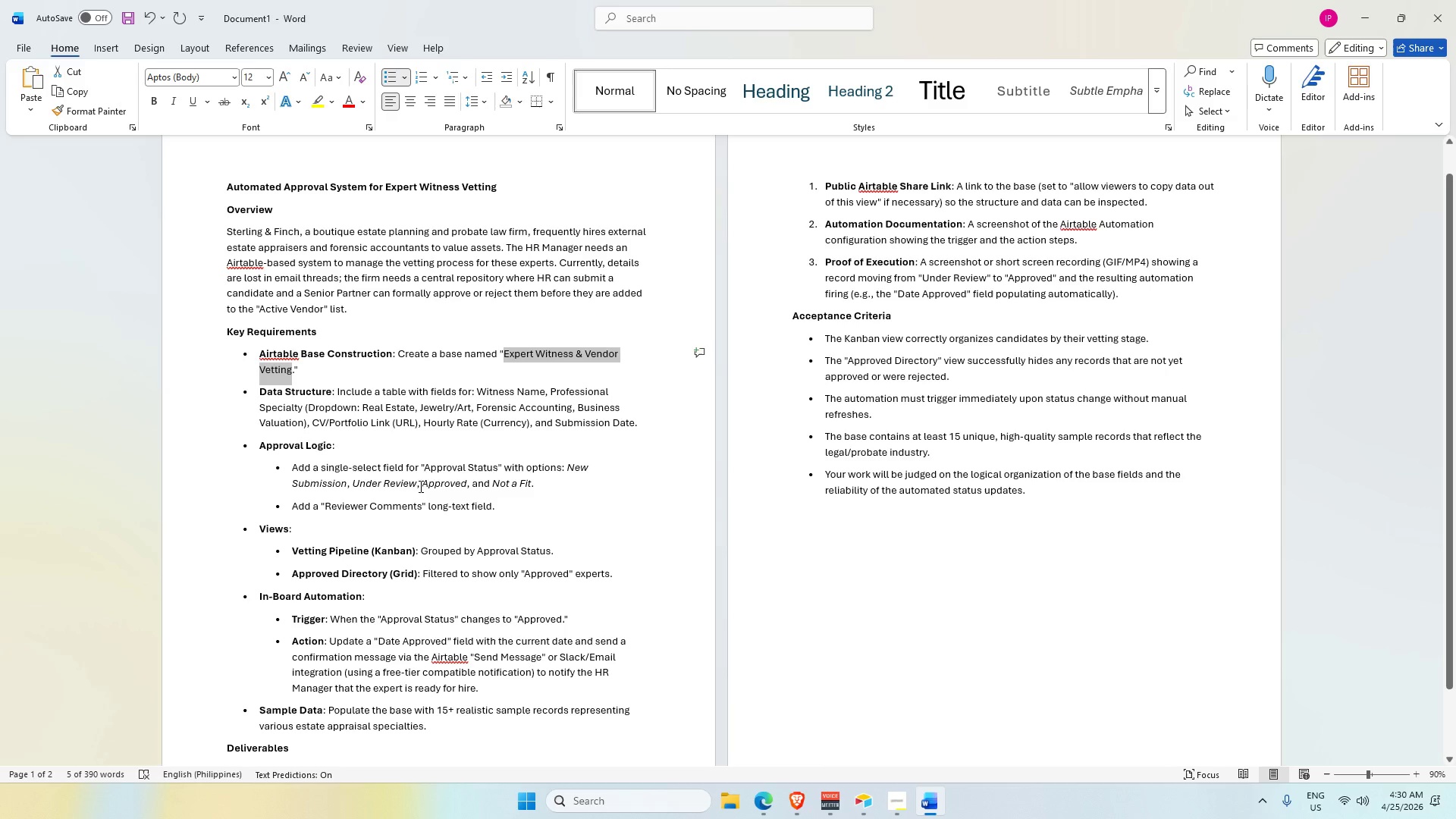 
key(Control+C)
 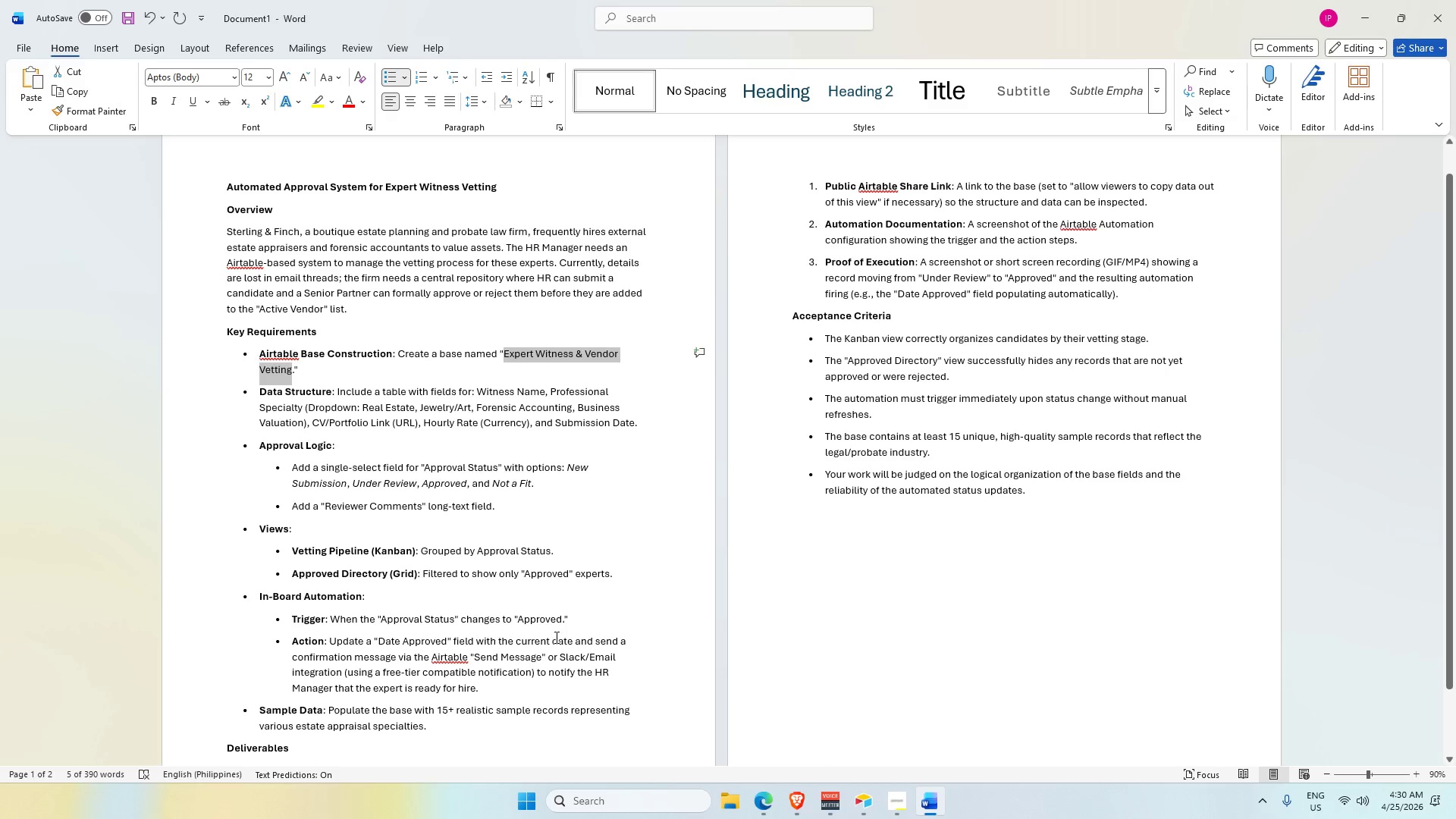 
key(Alt+Tab)
 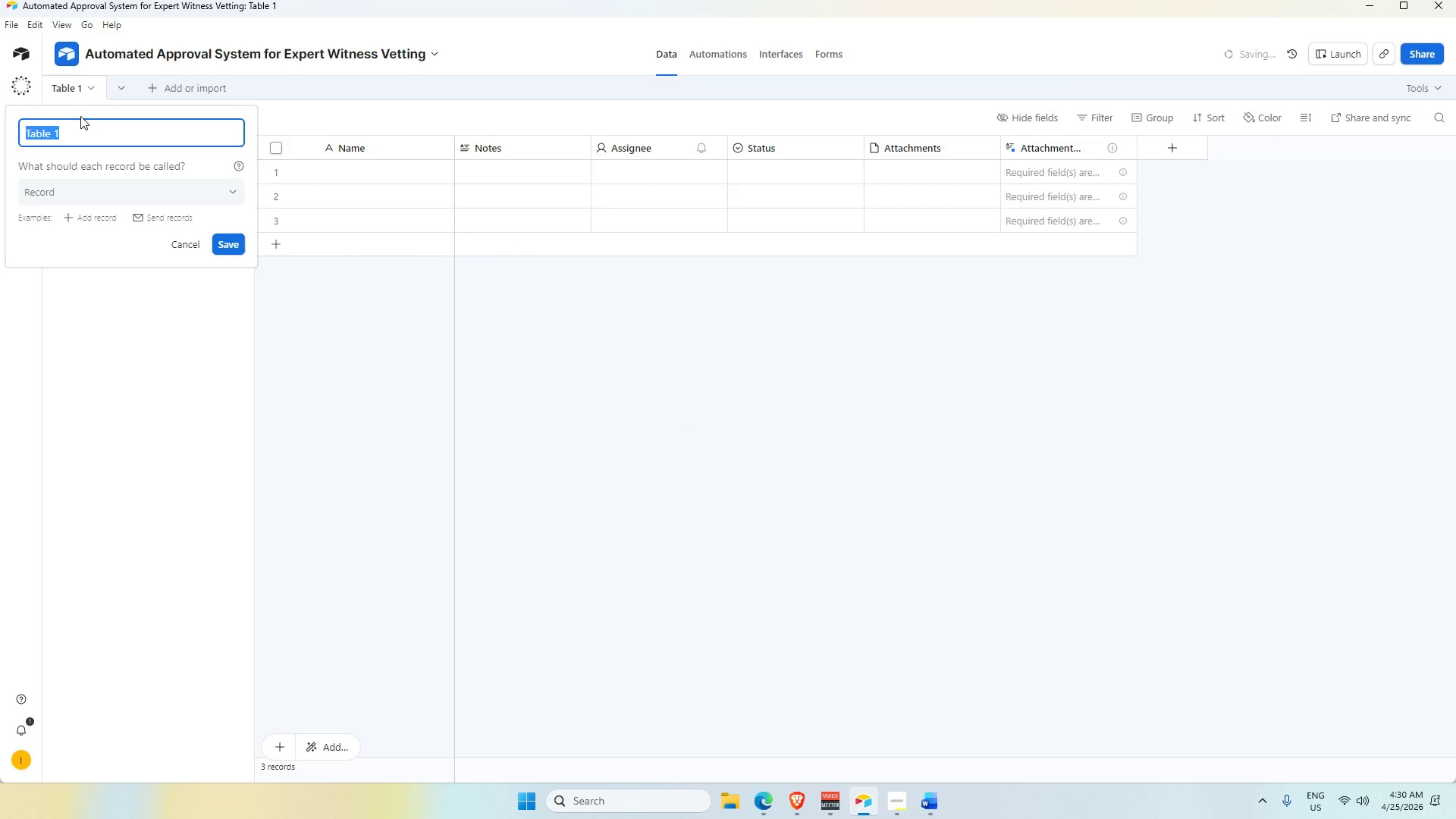 
key(Control+V)
 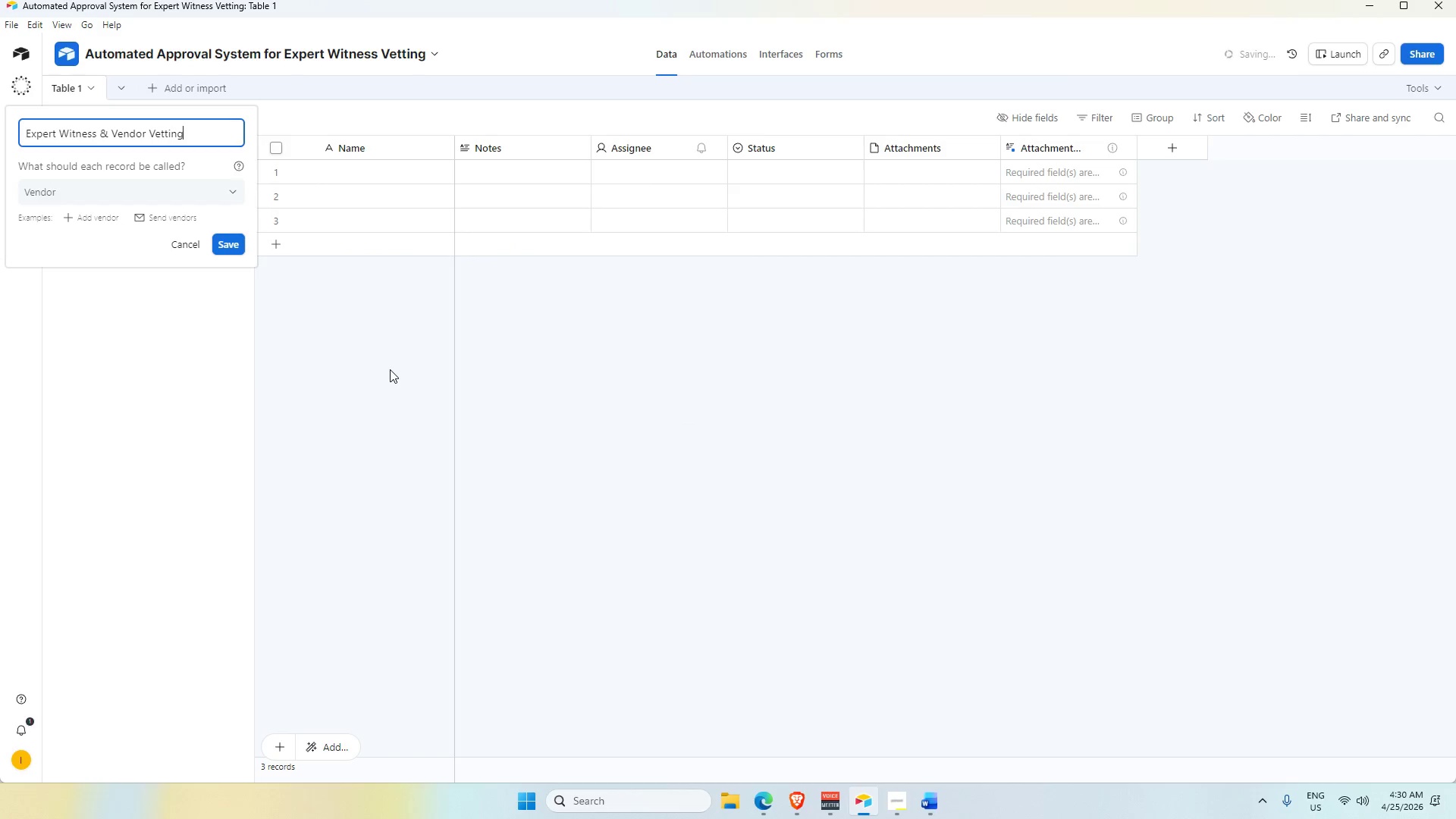 
key(Enter)
 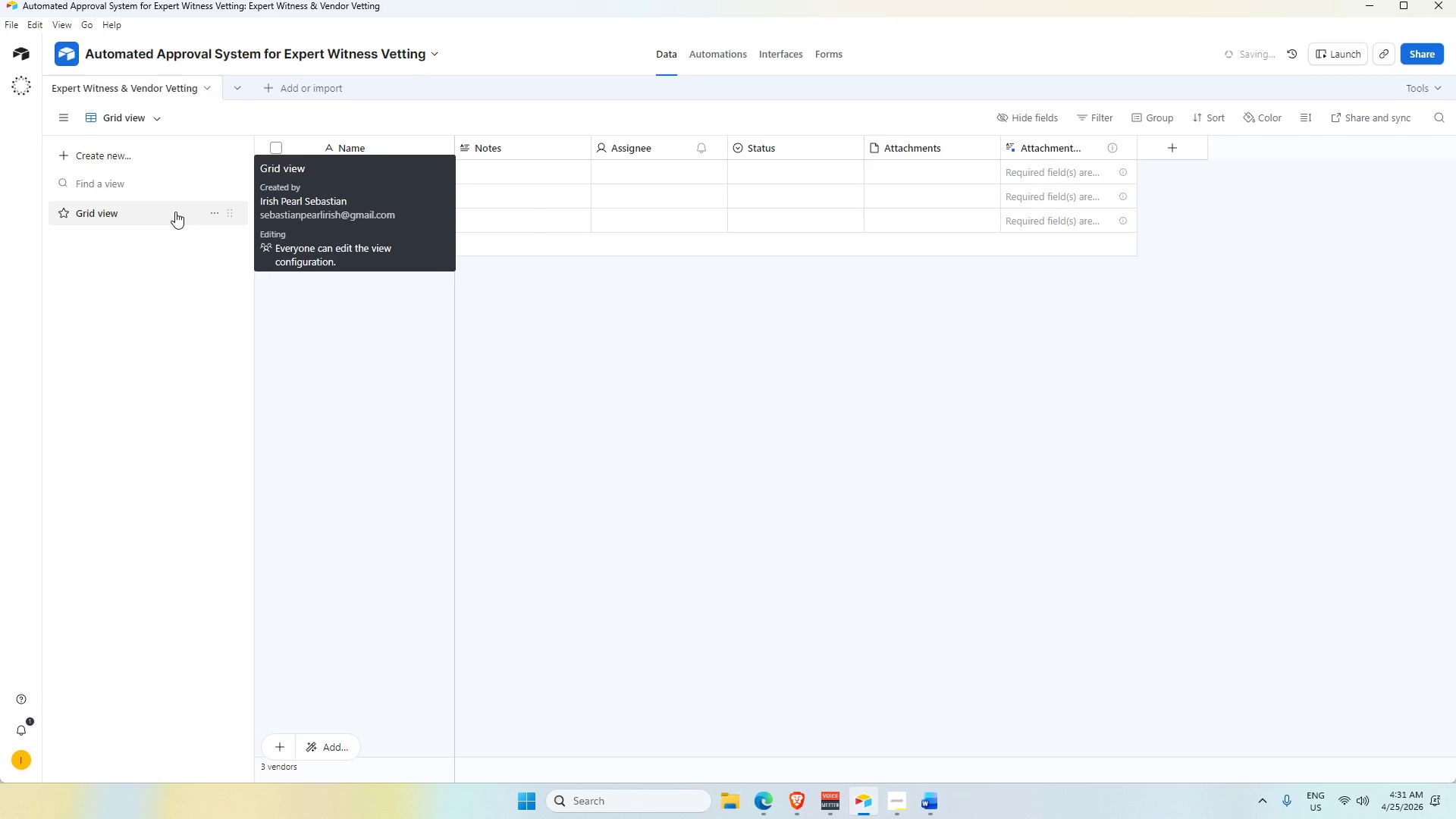 
wait(46.52)
 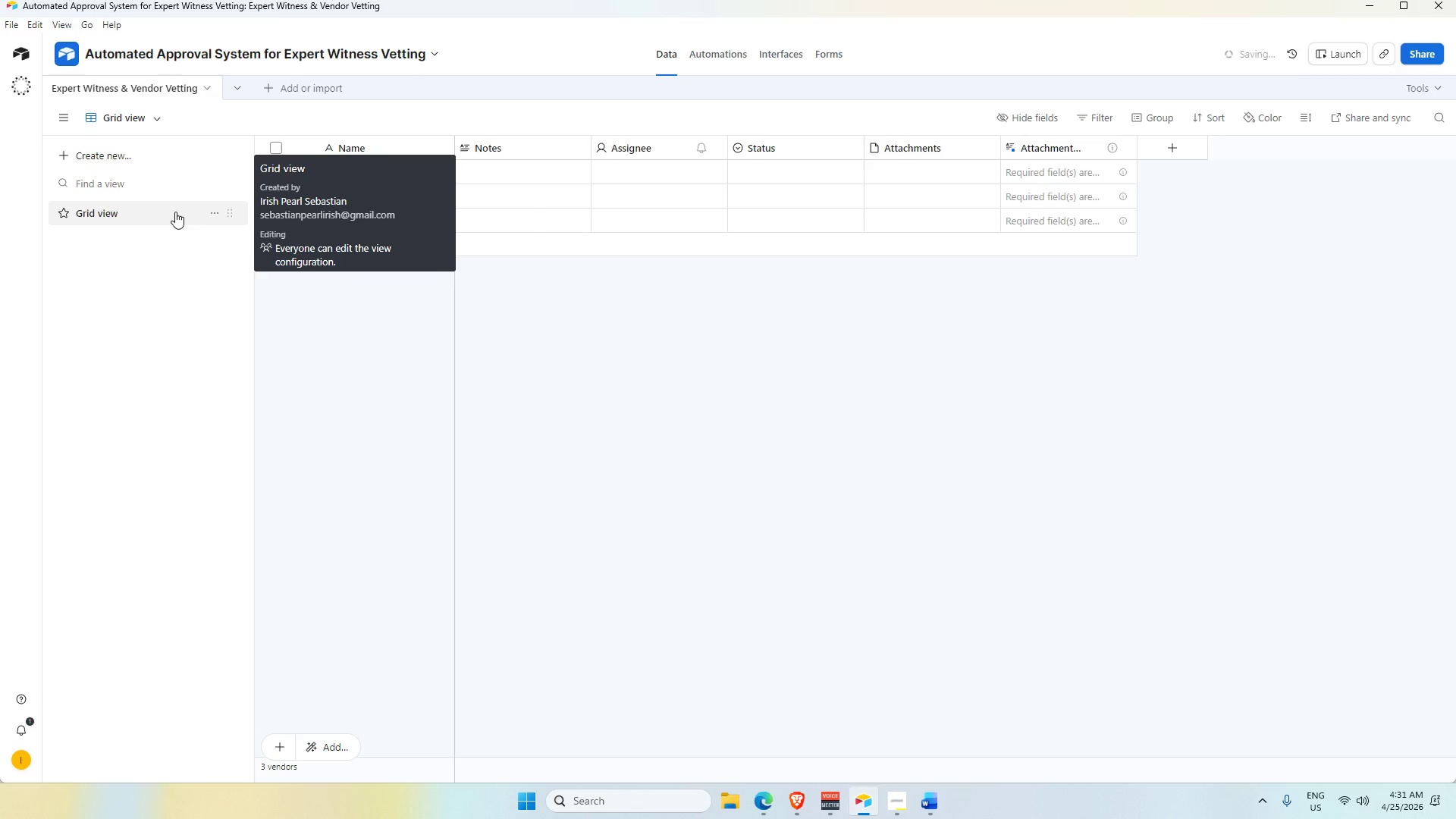 
double_click([340, 151])
 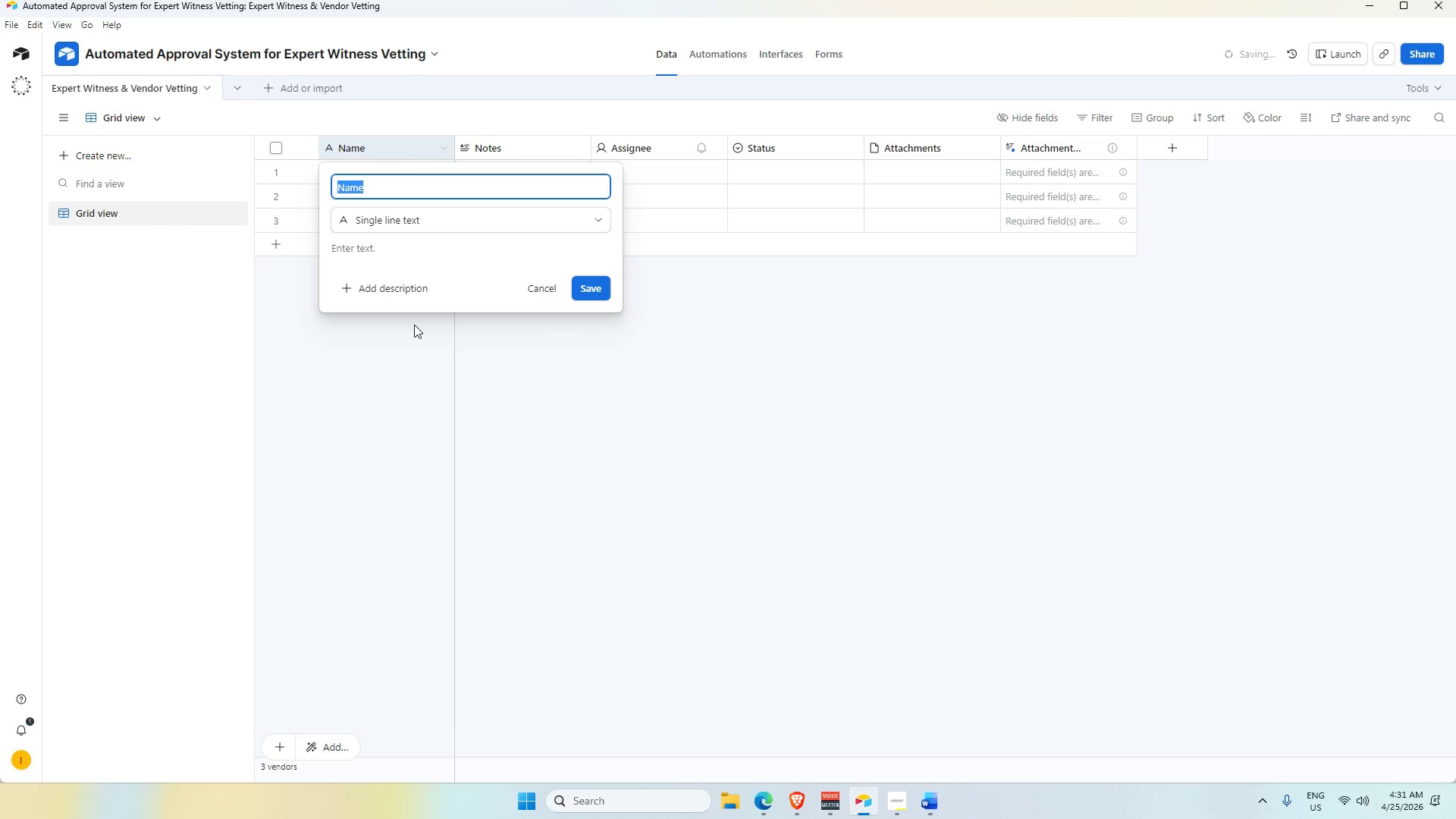 
key(Alt+AltLeft)
 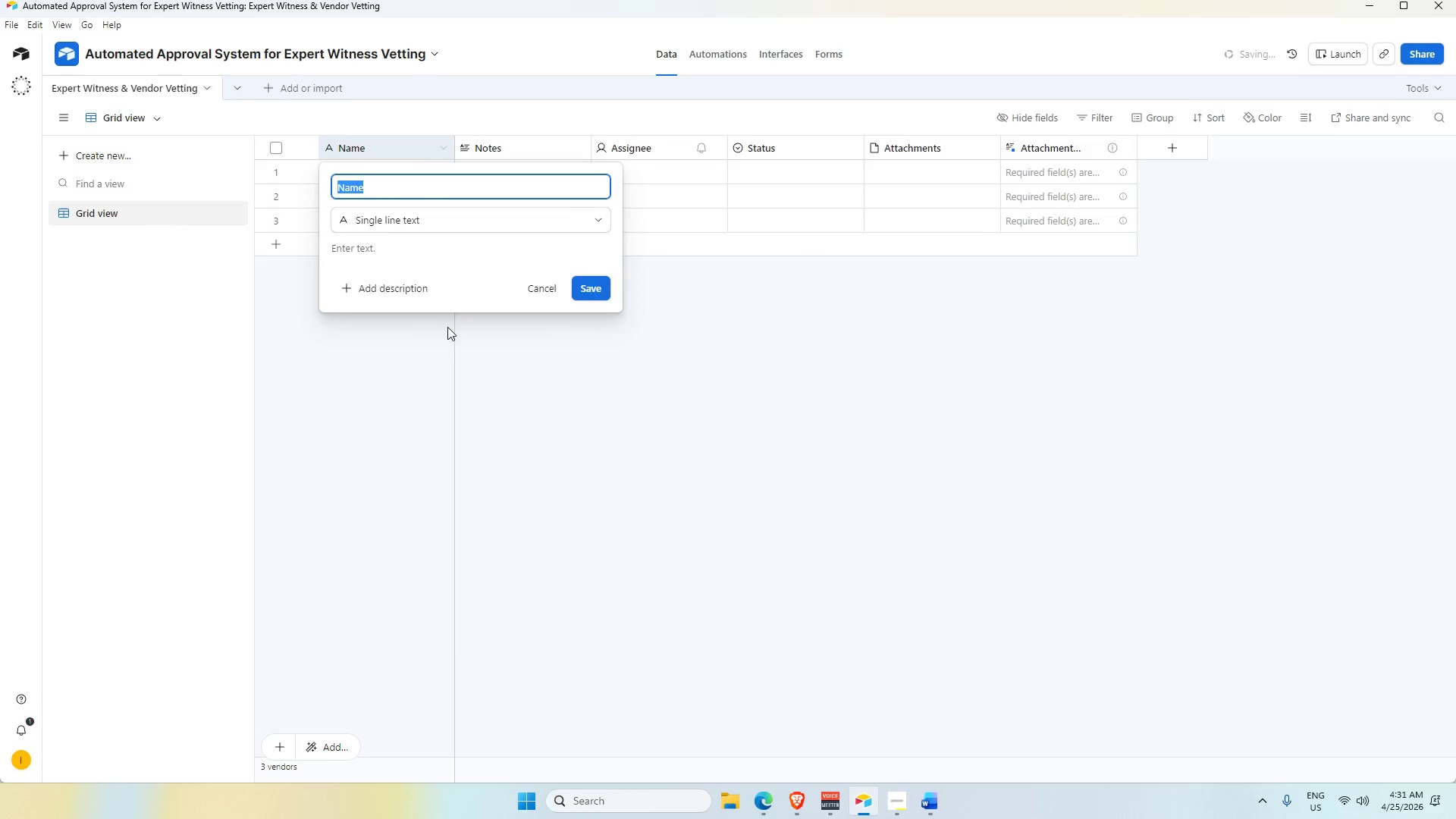 
key(Alt+Tab)
 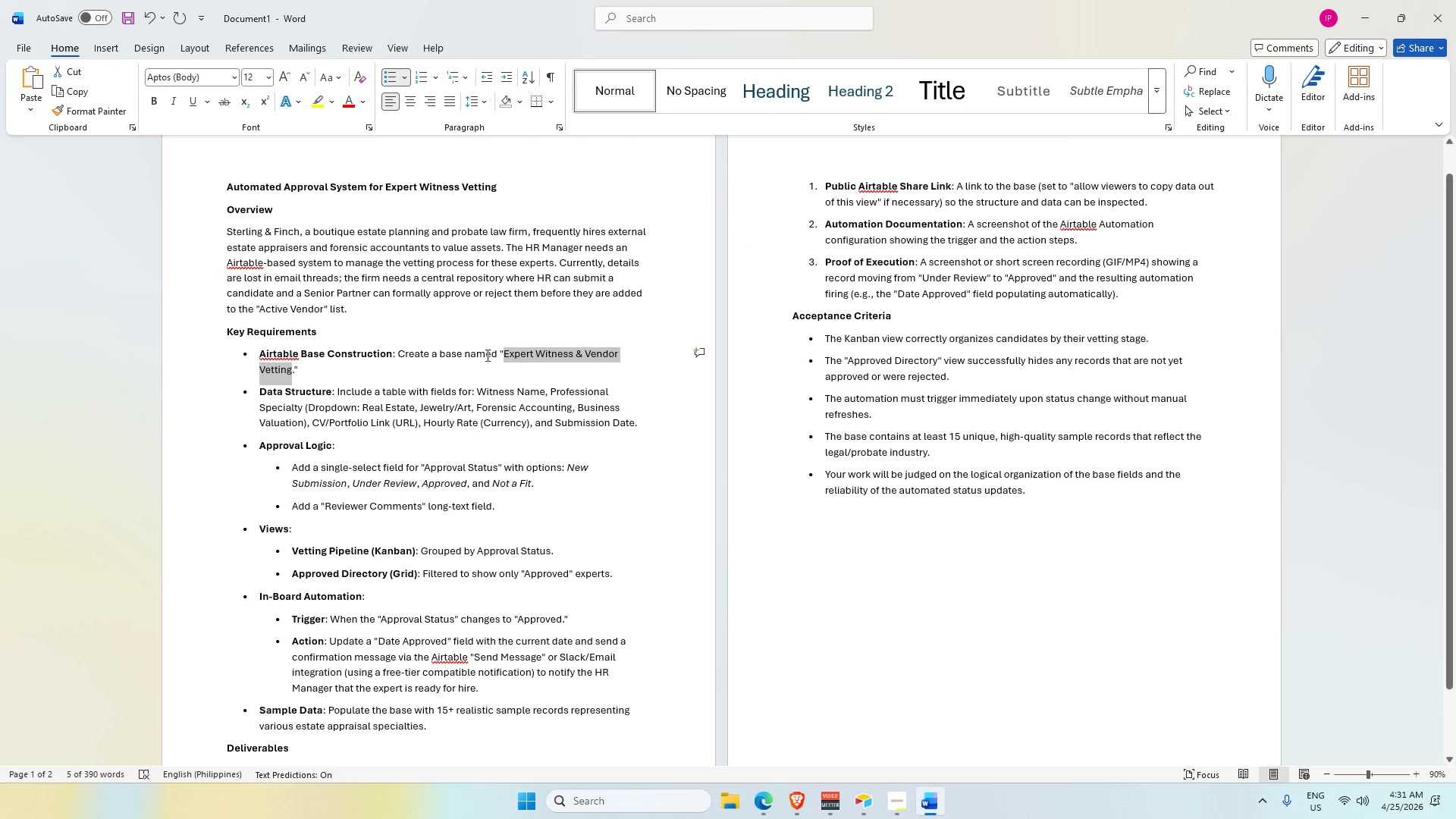 
scroll: coordinate [450, 381], scroll_direction: down, amount: 1.0
 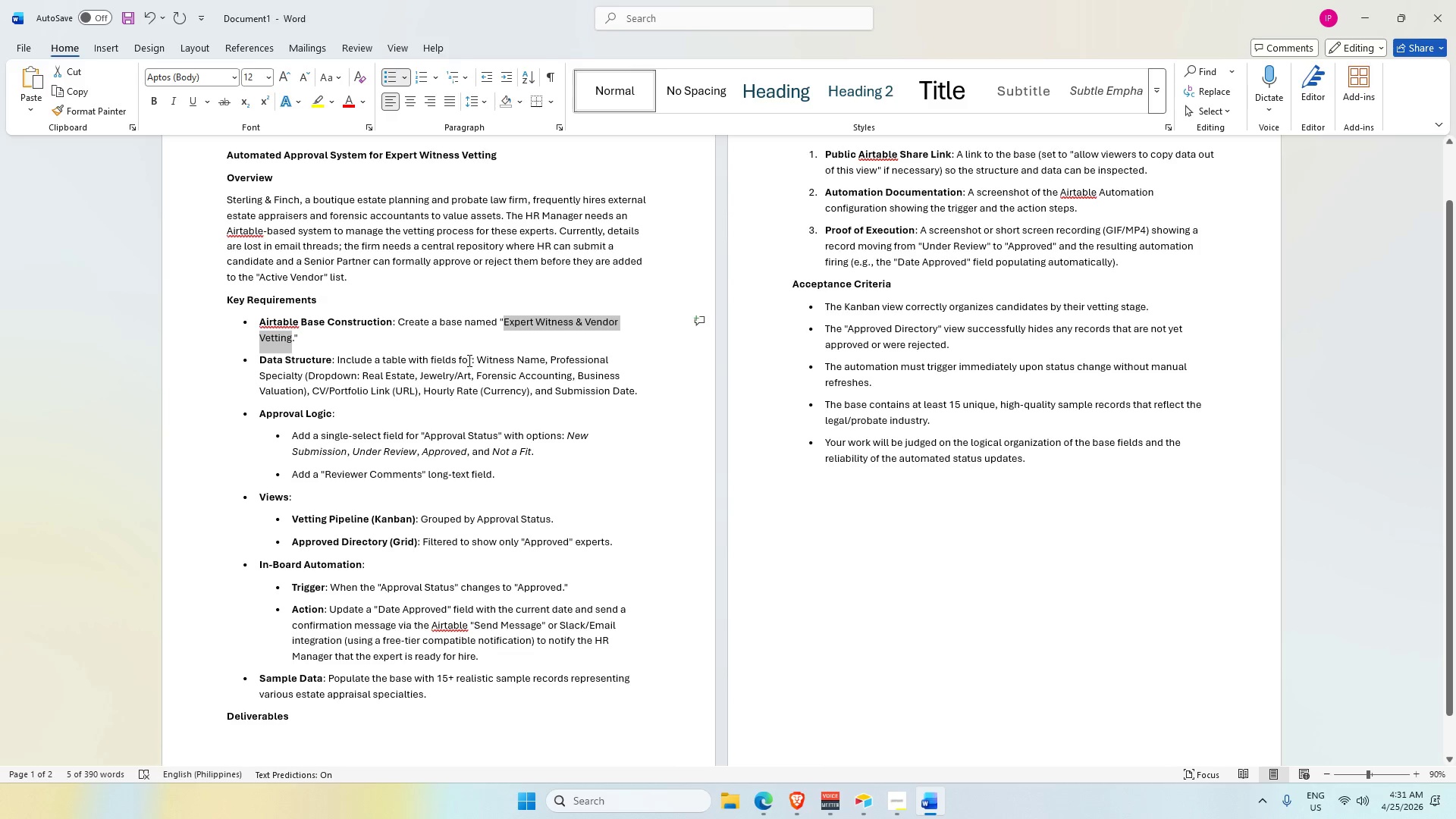 
key(Alt+AltLeft)
 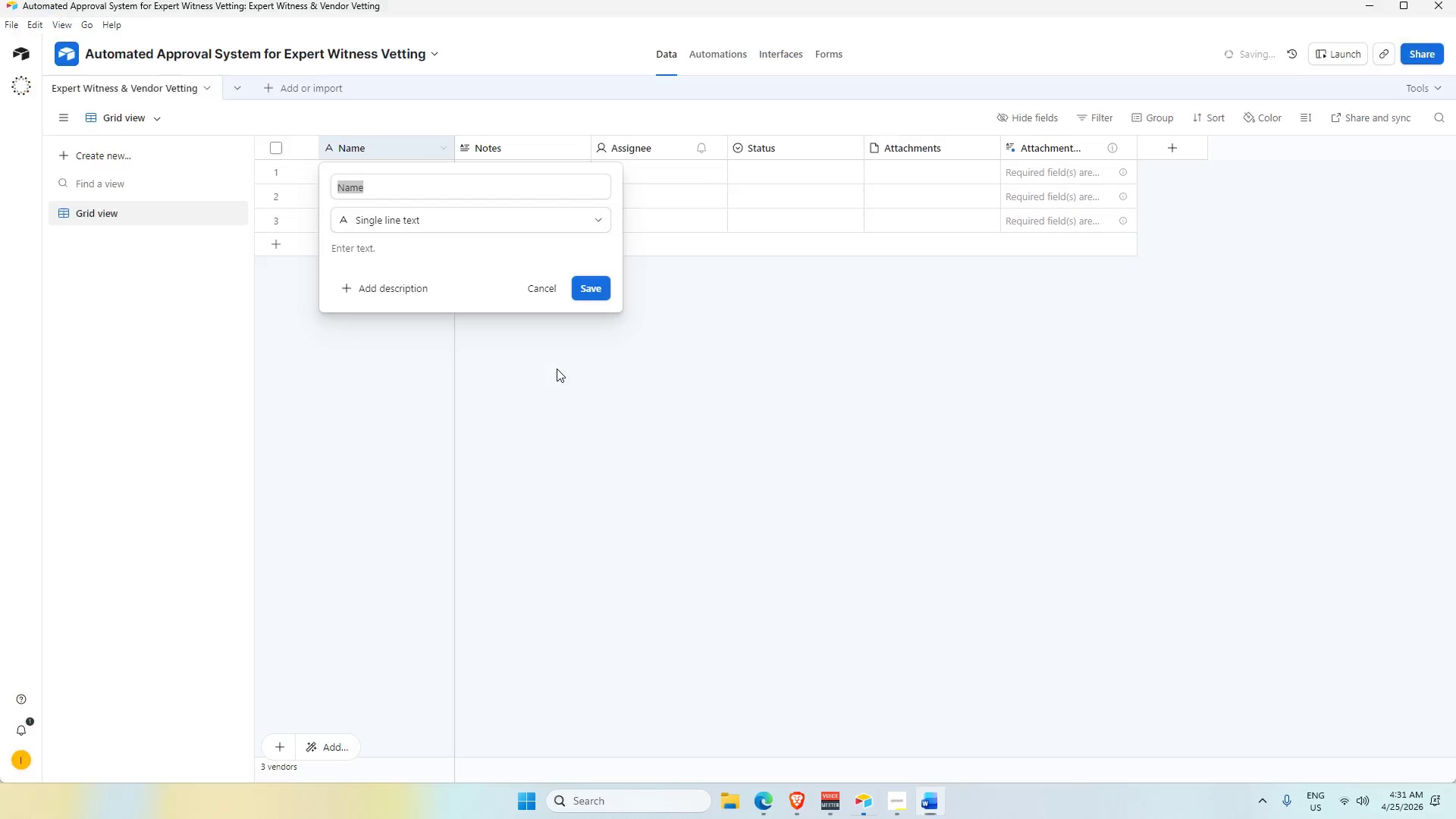 
key(Tab)
key(Backspace)
type(Witness Name)
 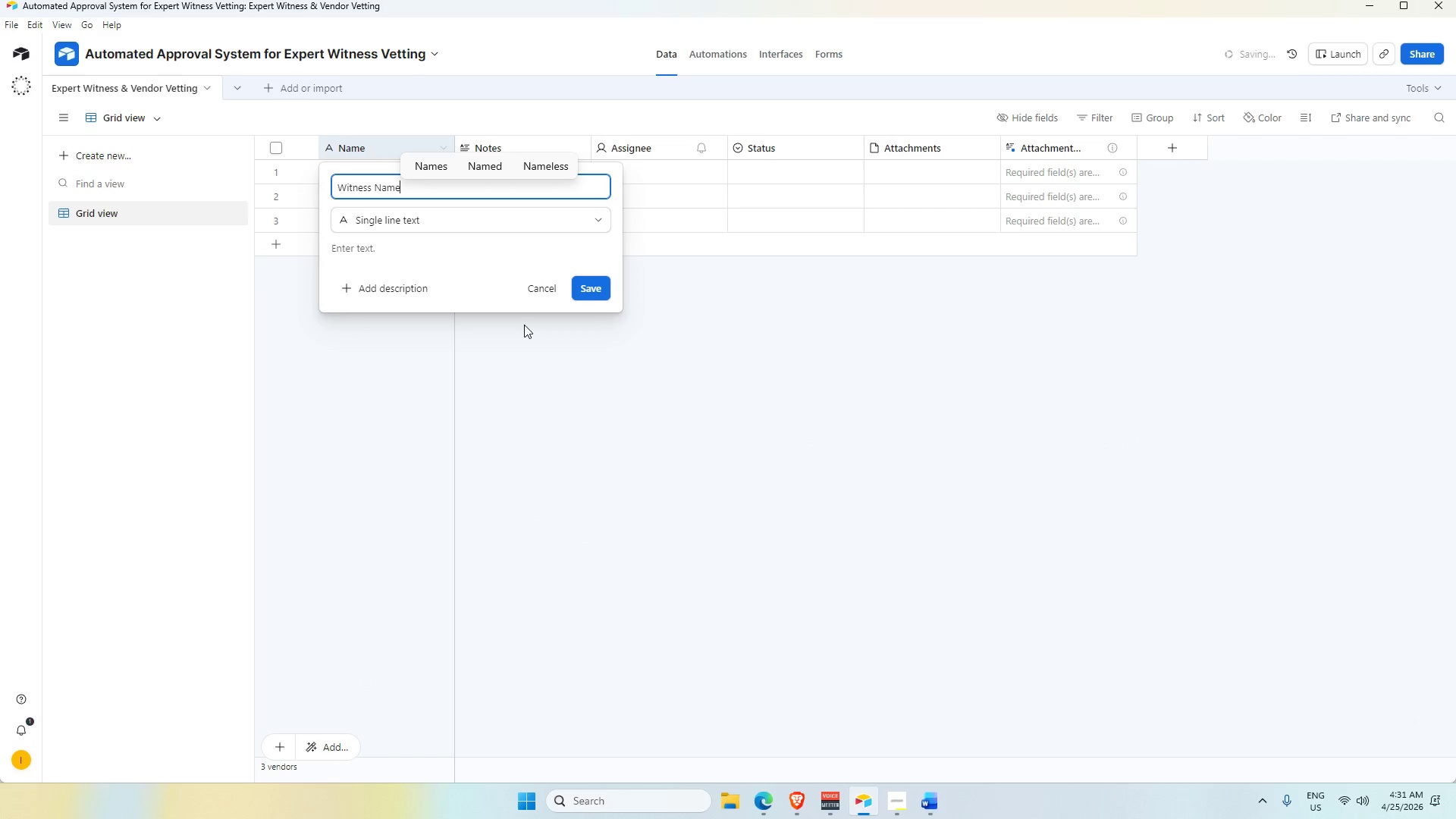 
key(Enter)
 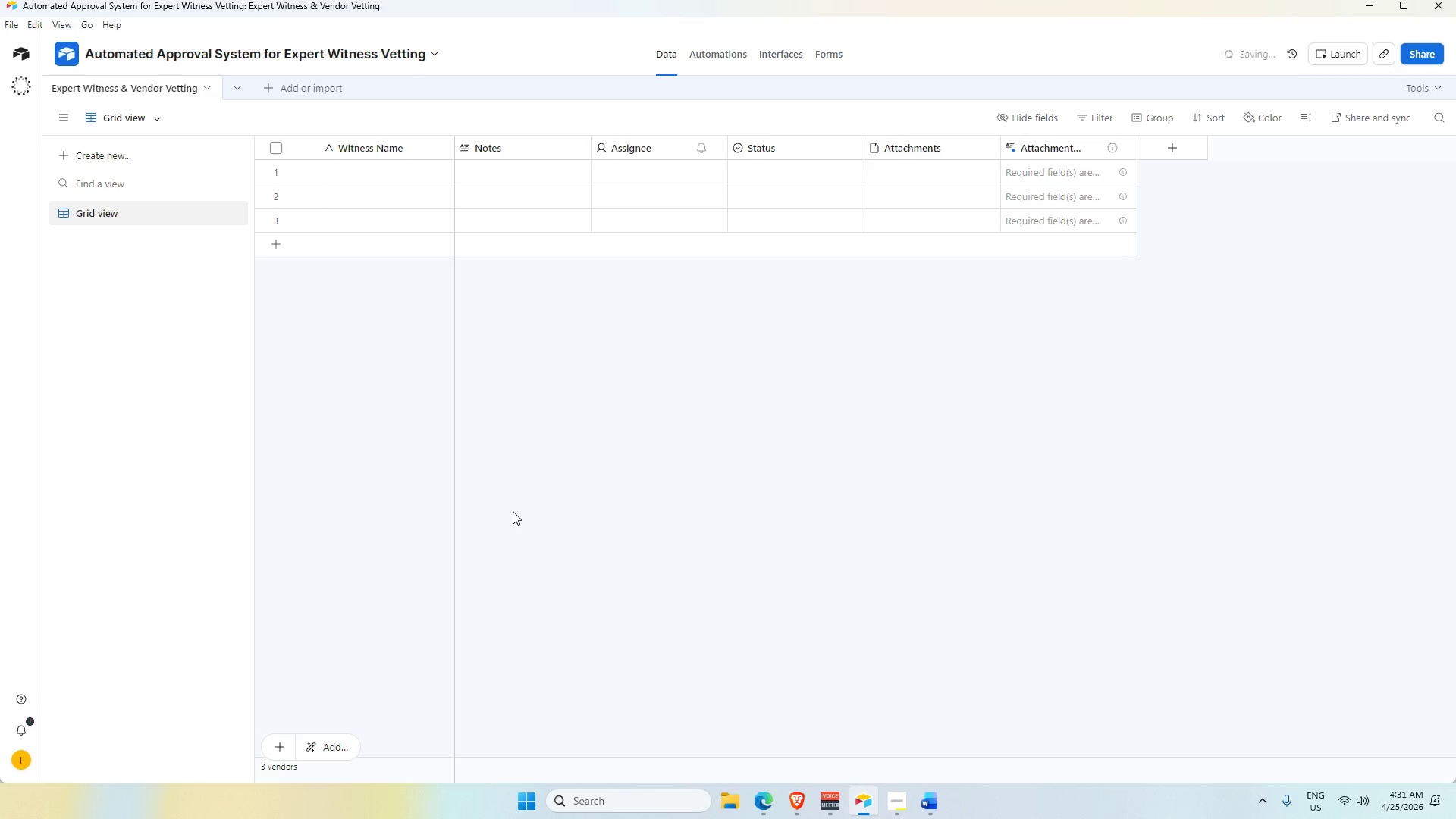 
wait(9.03)
 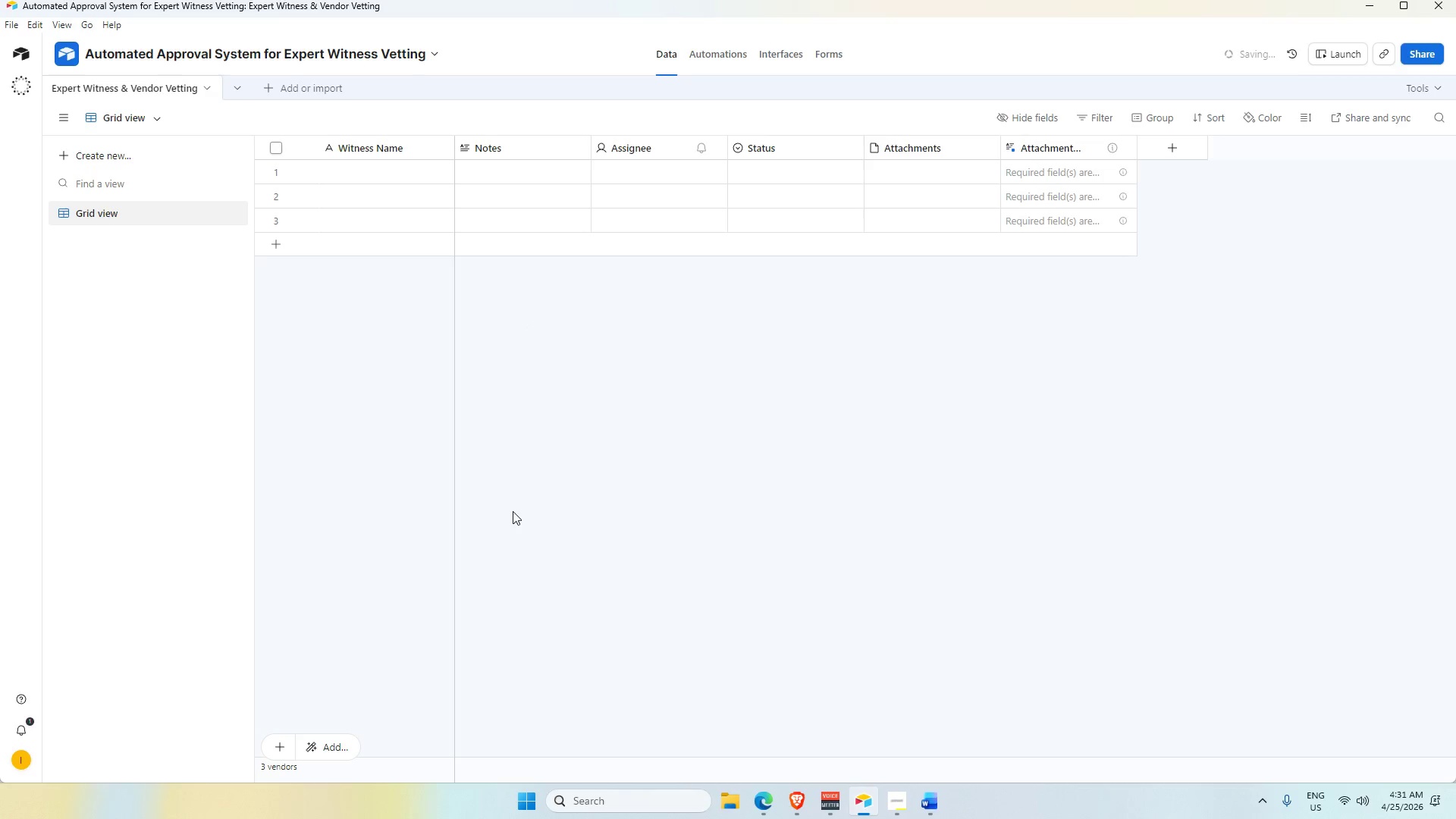 
left_click([905, 717])